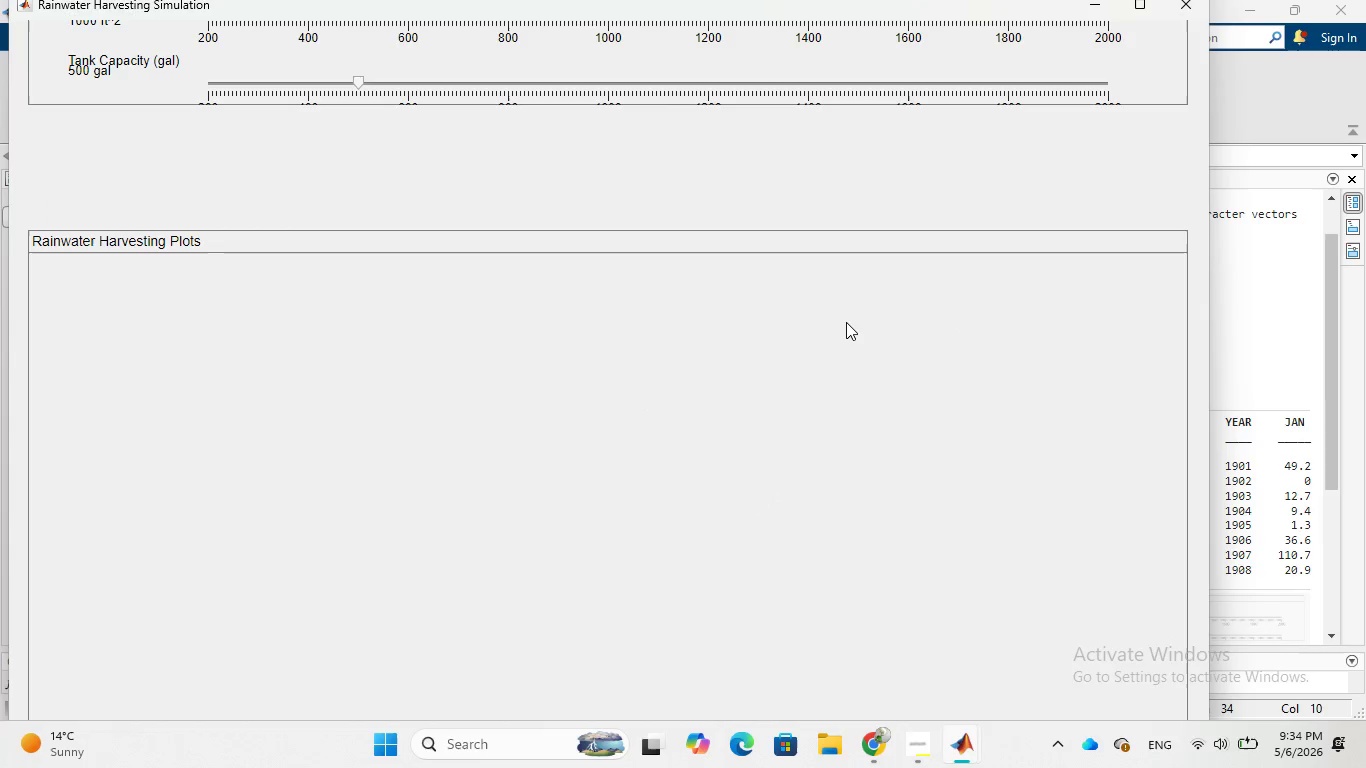 
left_click_drag(start_coordinate=[785, 9], to_coordinate=[795, 66])
 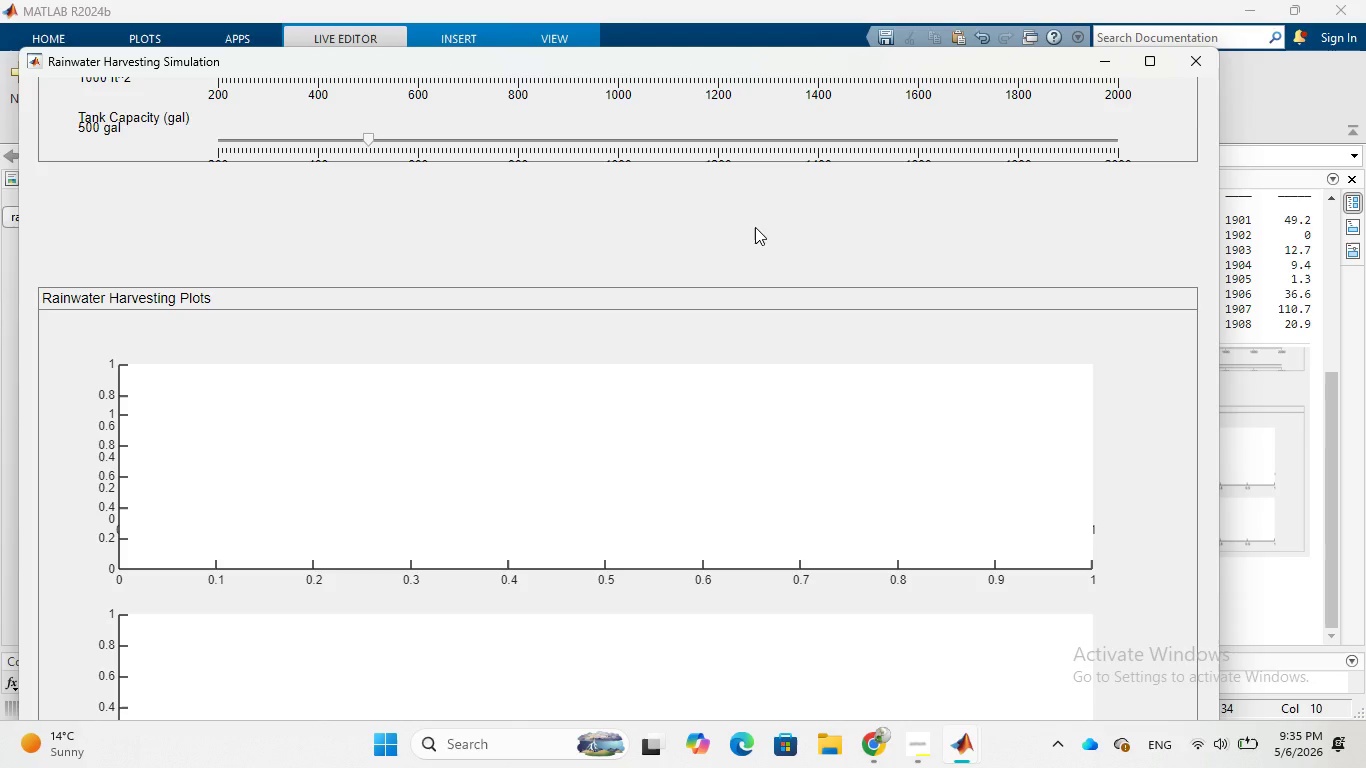 
wait(48.39)
 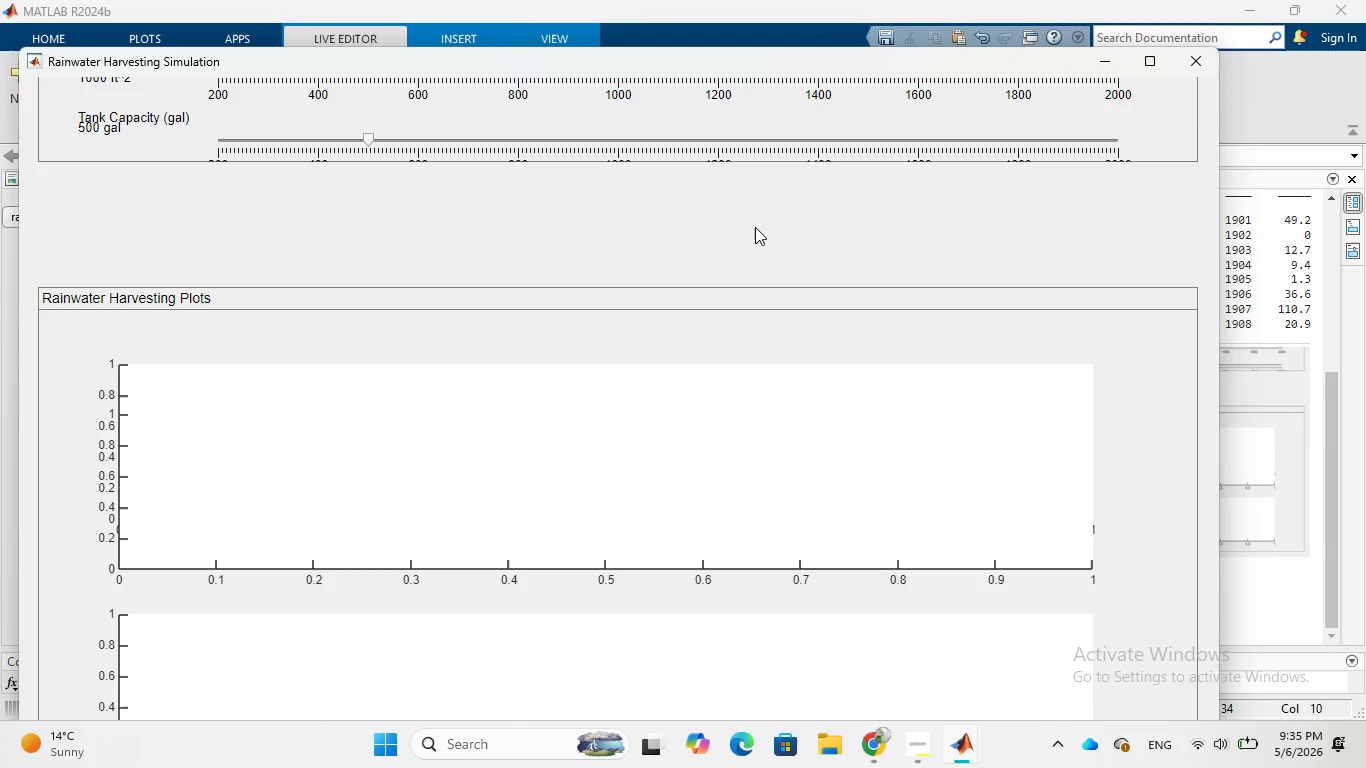 
mouse_move([949, 741])
 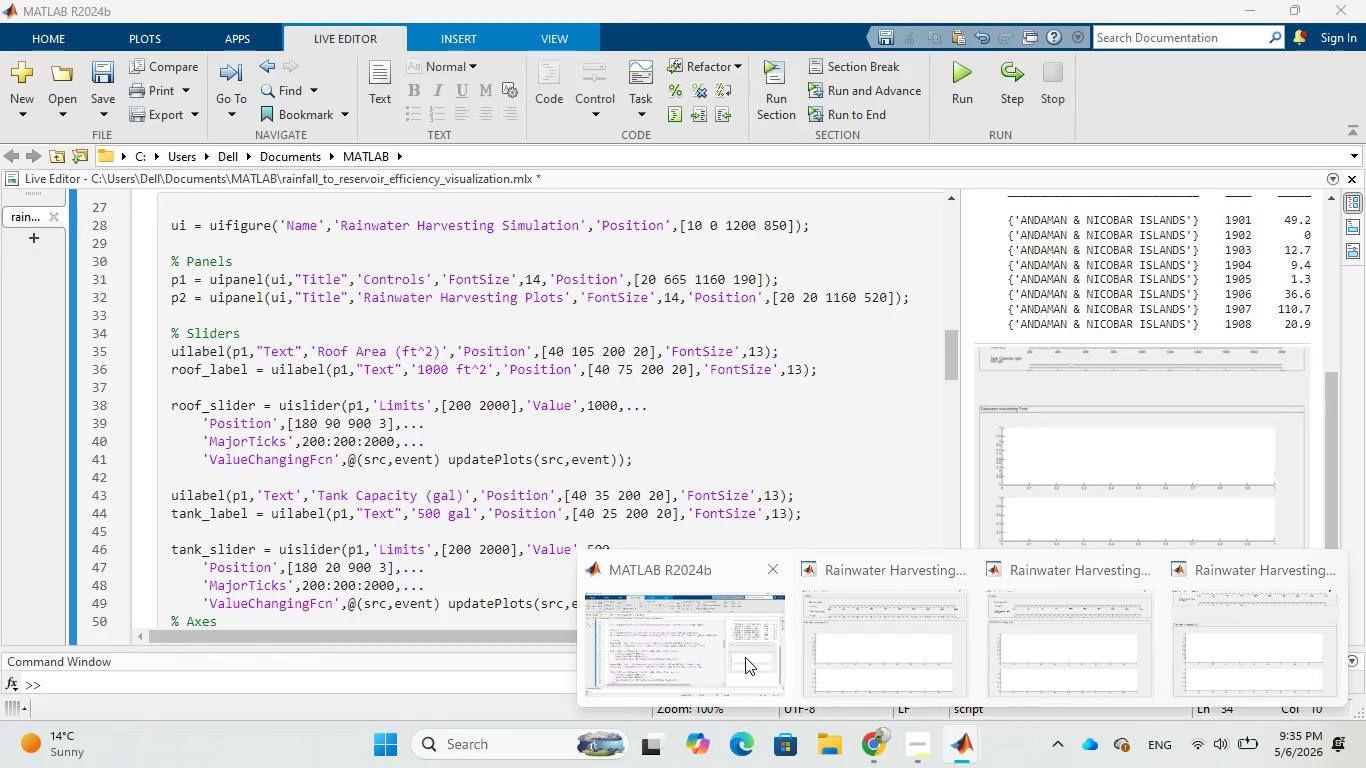 
left_click([745, 657])
 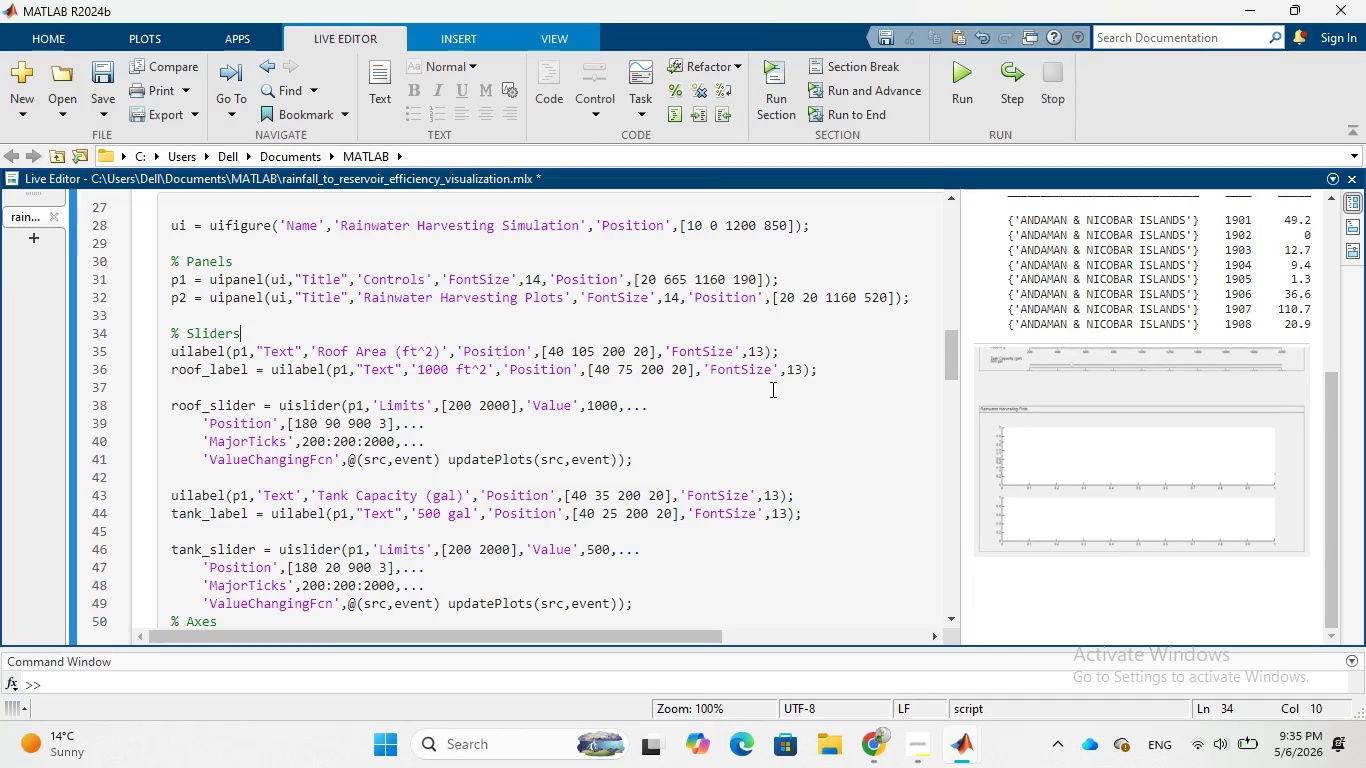 
scroll: coordinate [809, 372], scroll_direction: up, amount: 1.0
 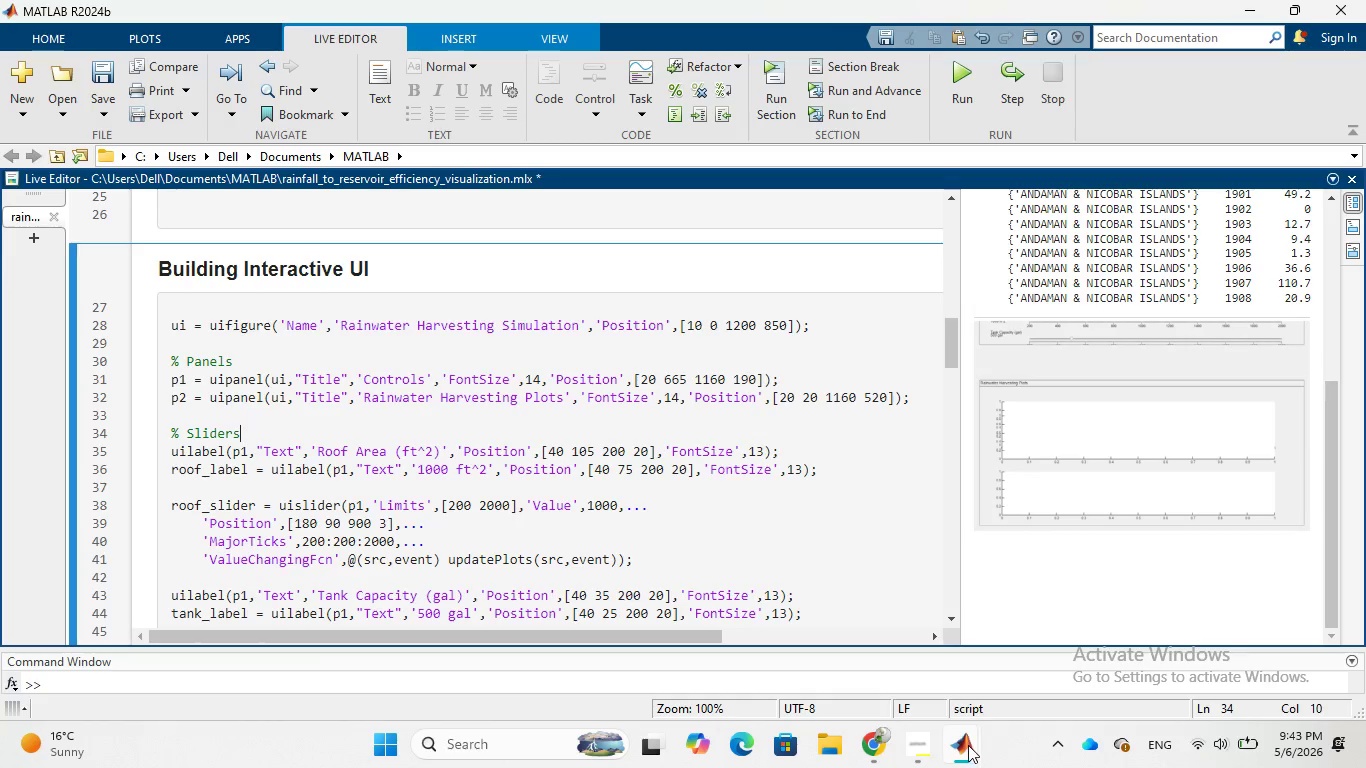 
wait(470.9)
 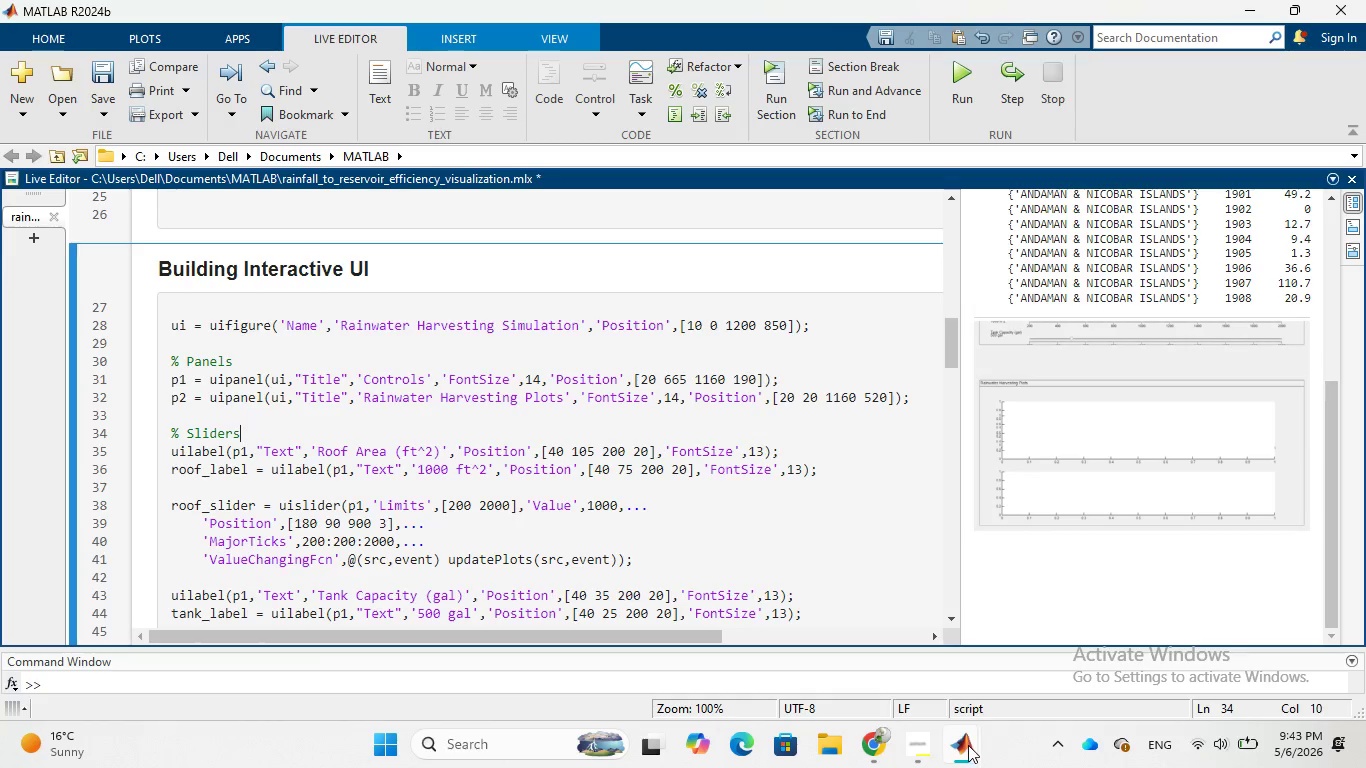 
left_click([845, 632])
 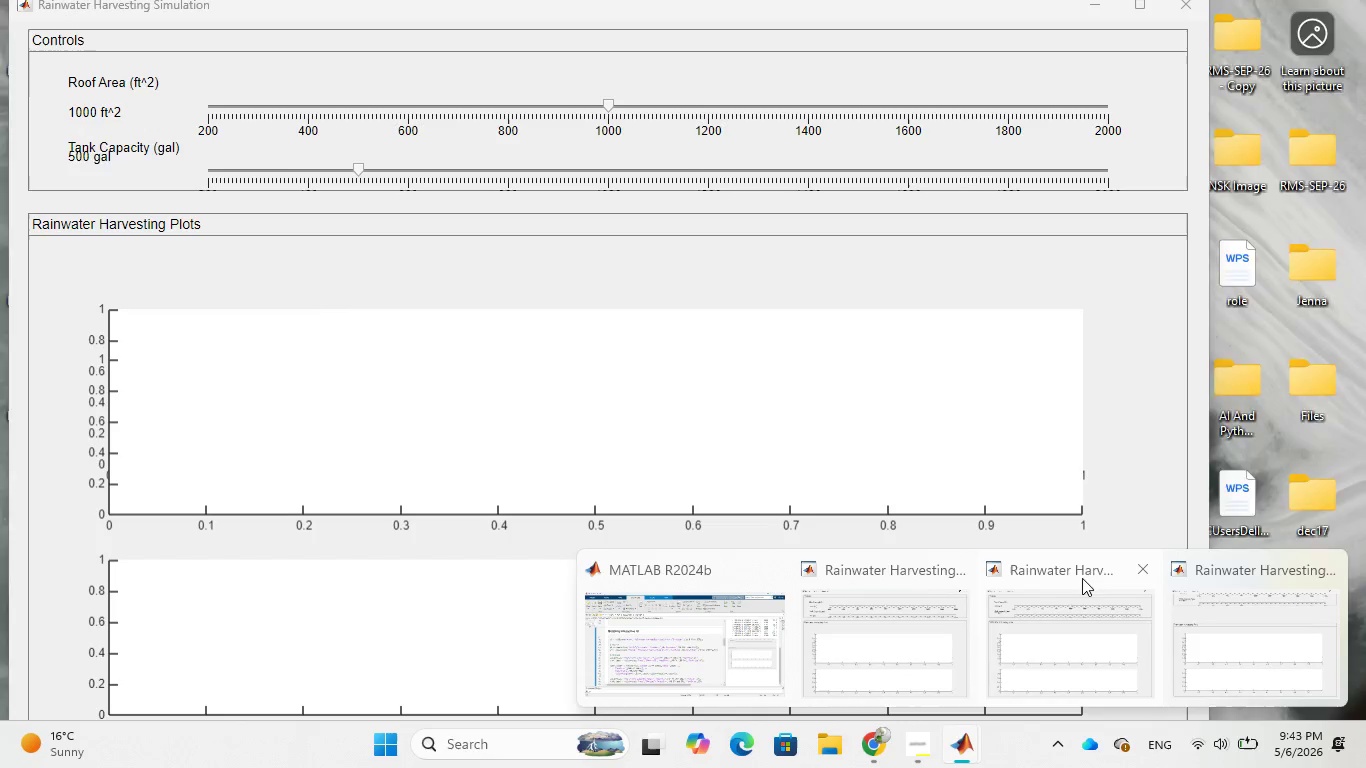 
left_click([1151, 570])
 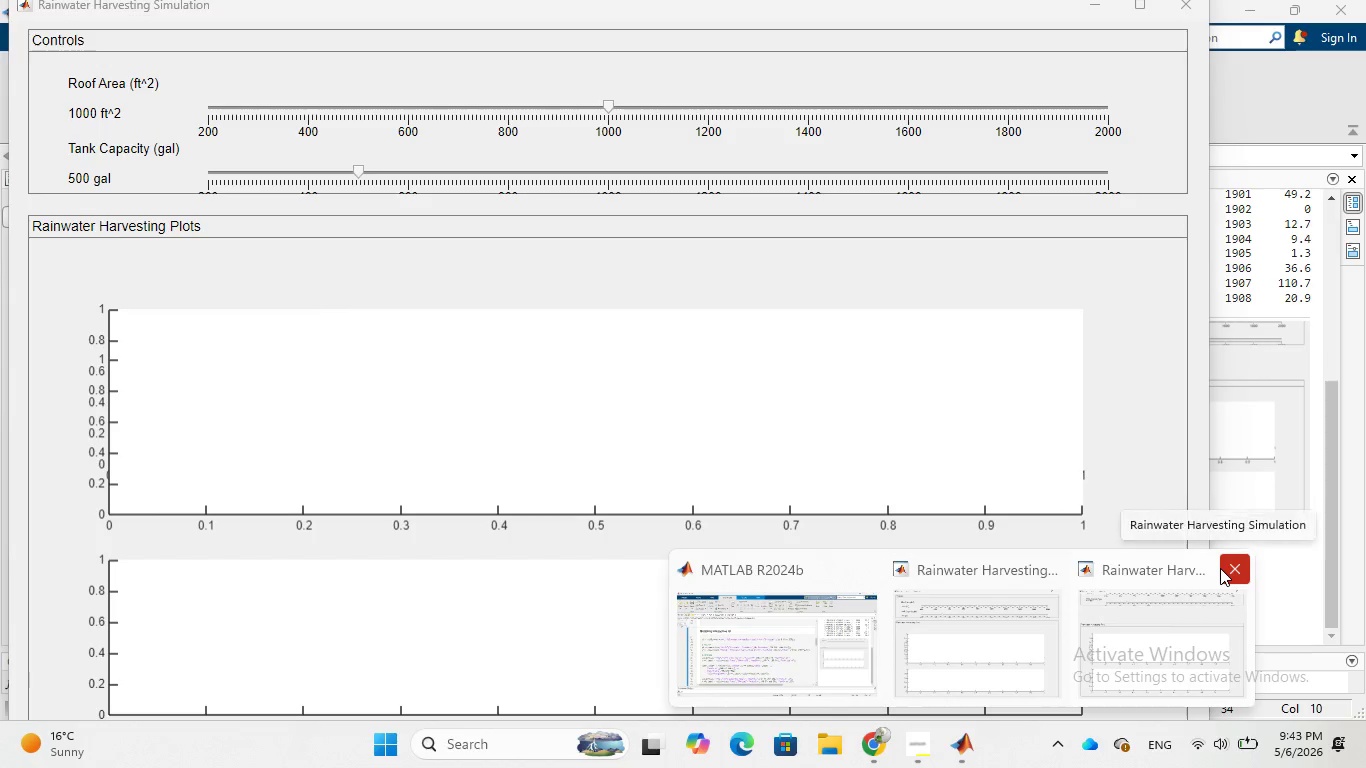 
left_click([1225, 568])
 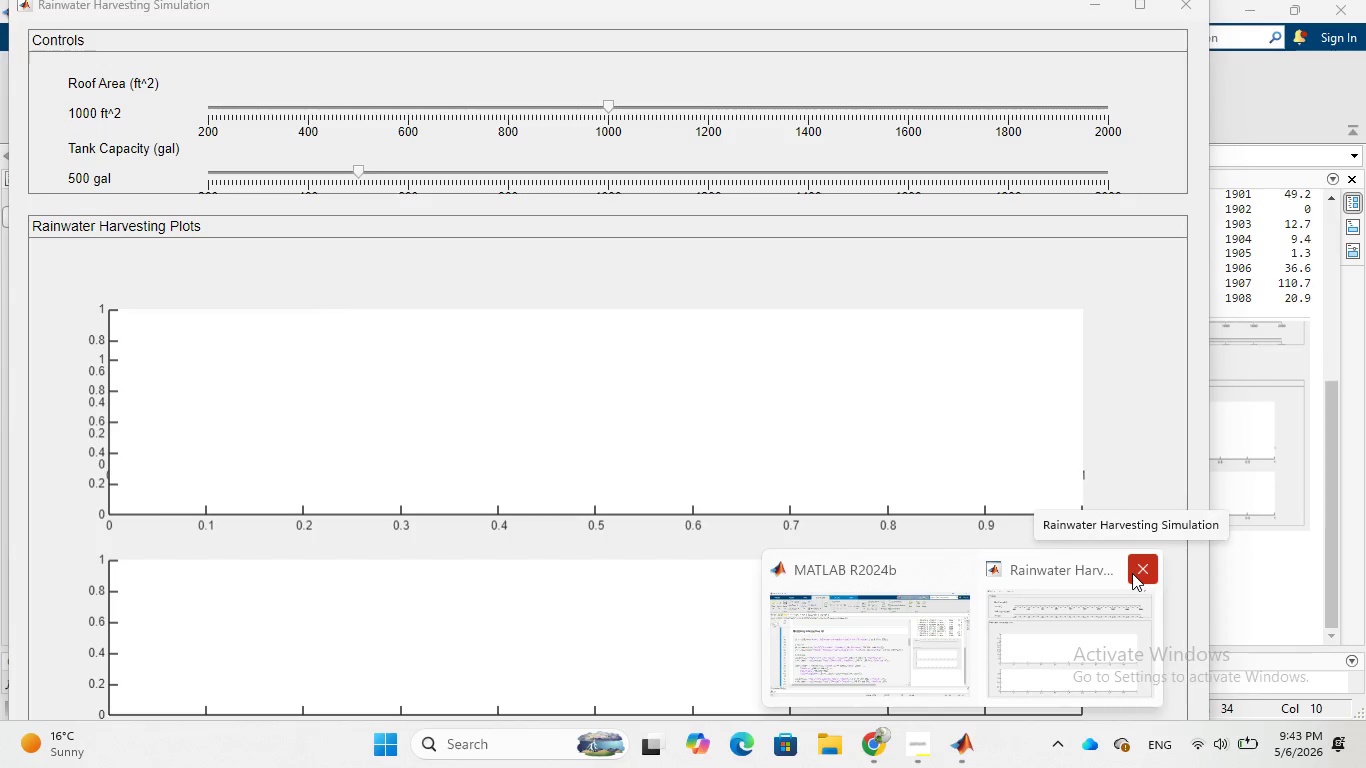 
left_click([1132, 573])
 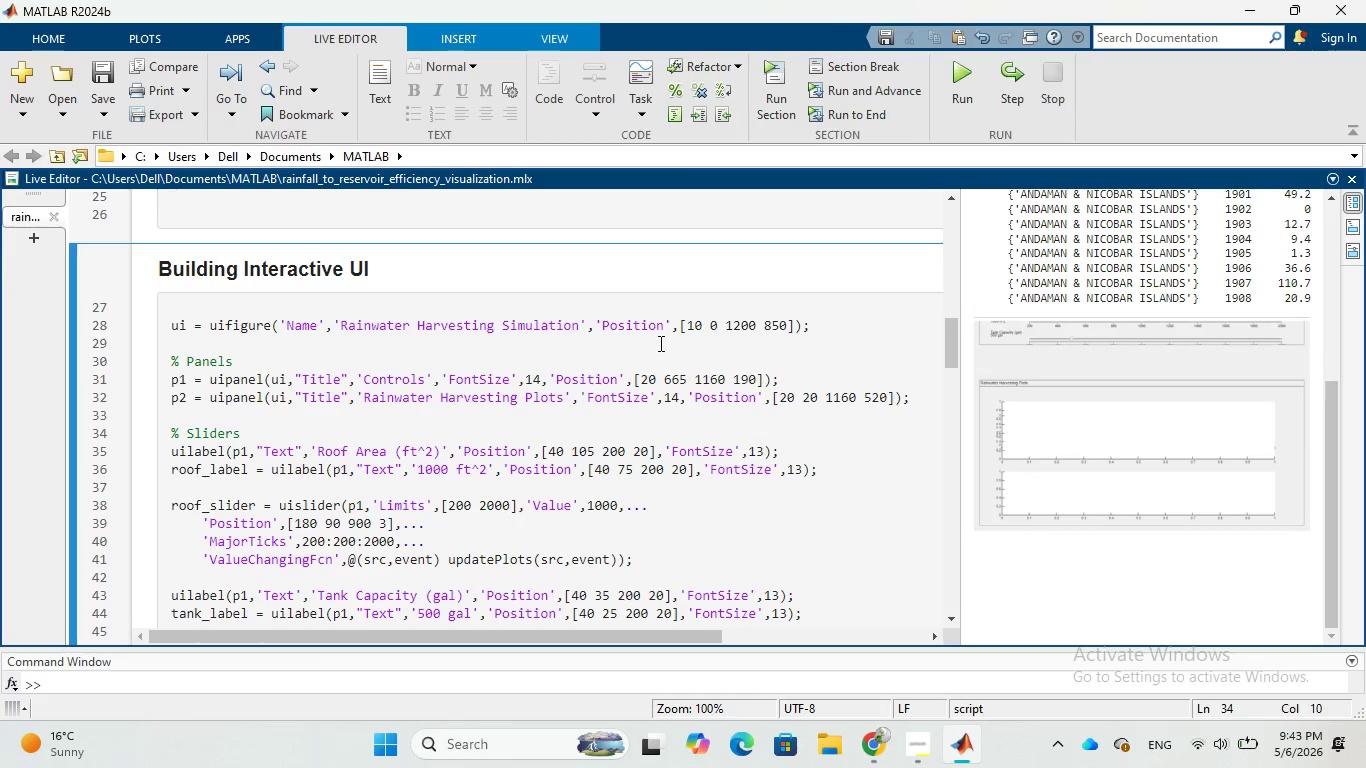 
wait(16.02)
 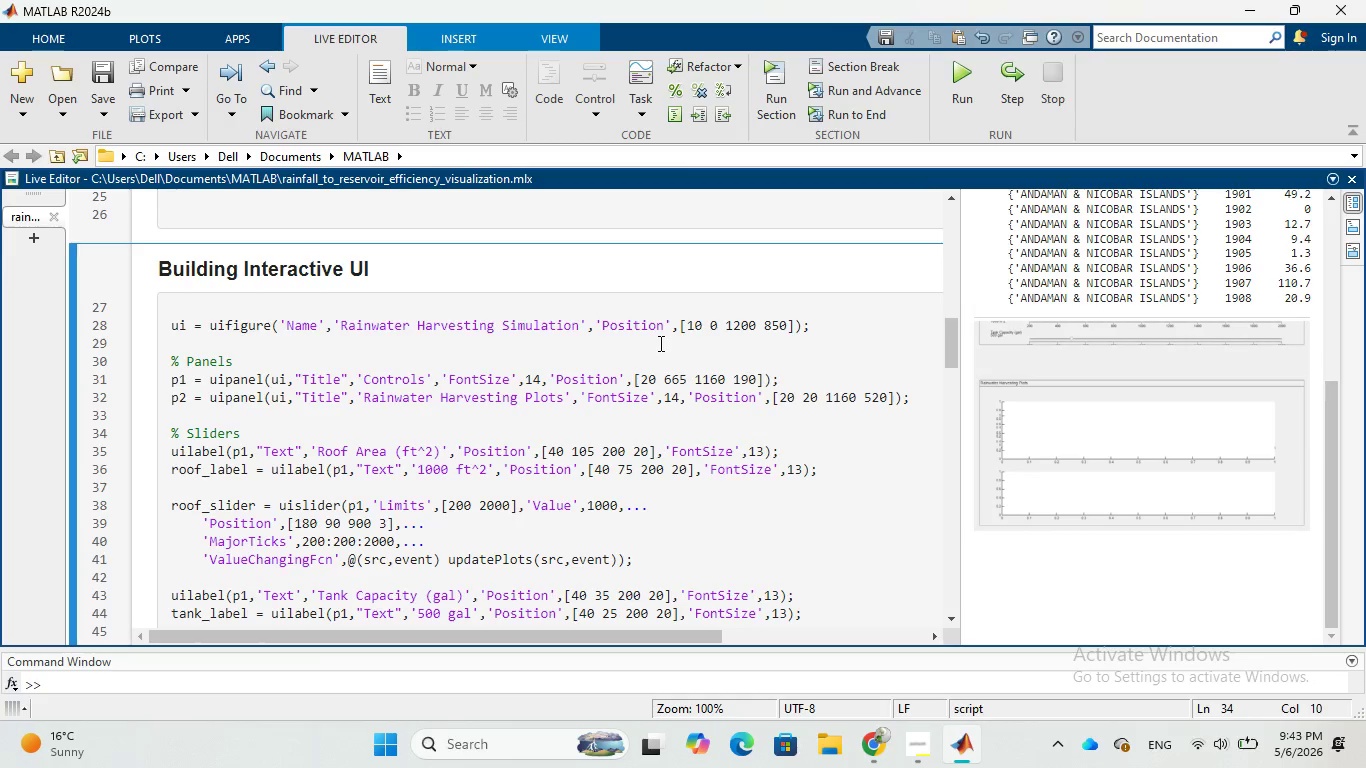 
left_click([710, 328])
 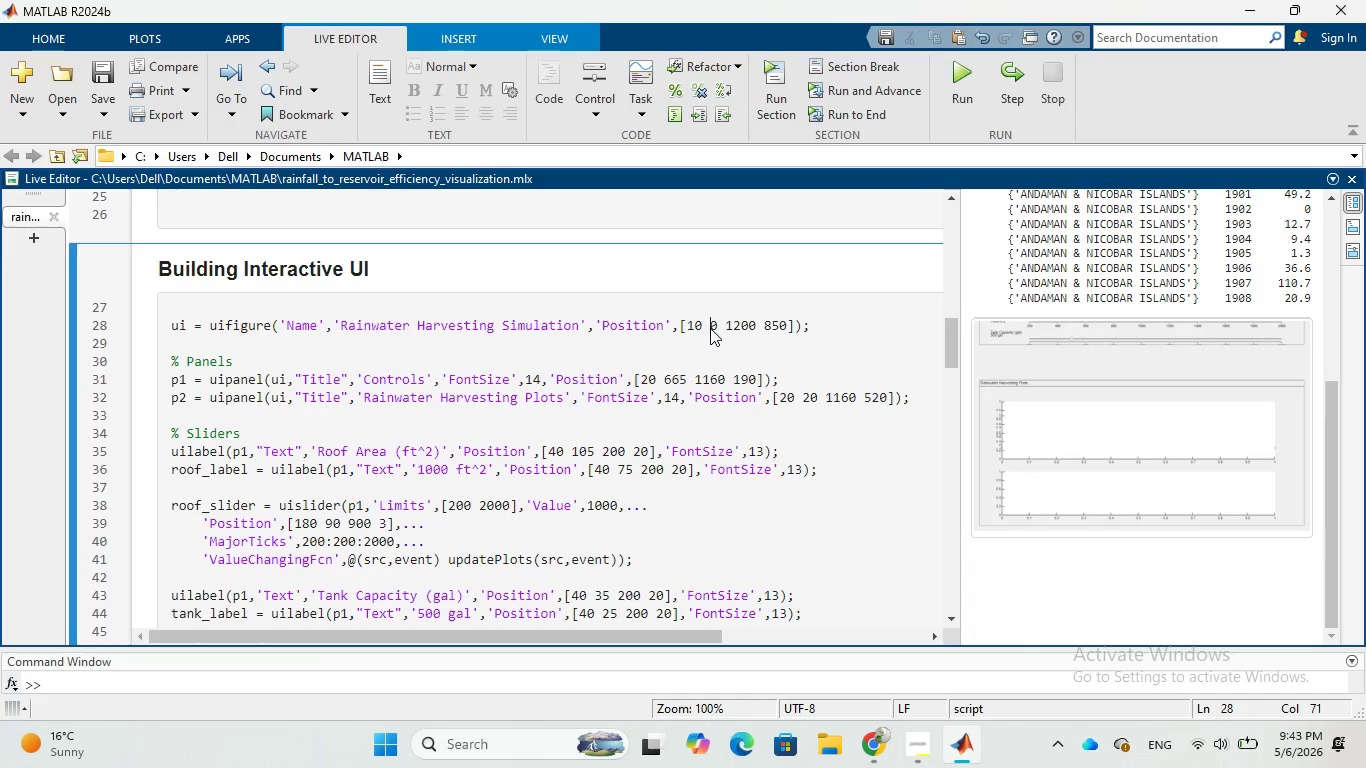 
key(Tab)
 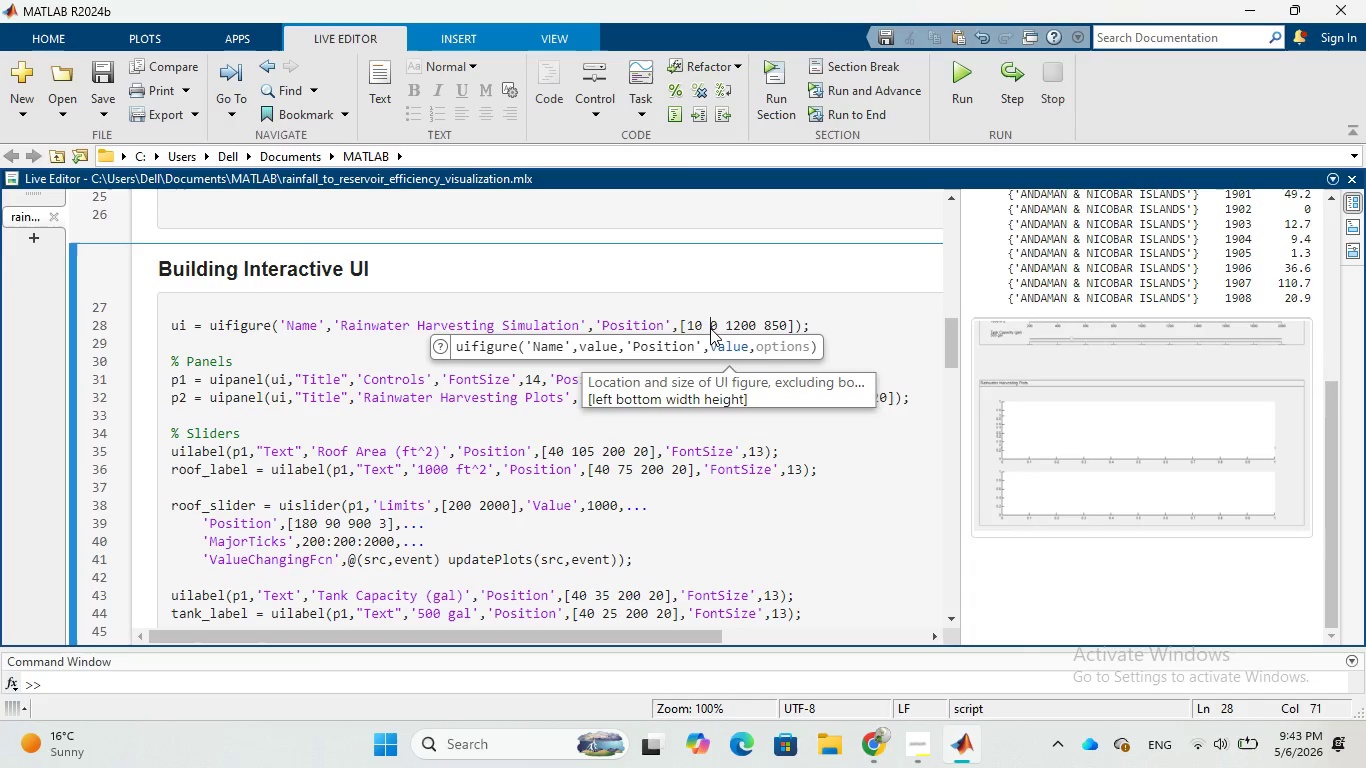 
key(1)
 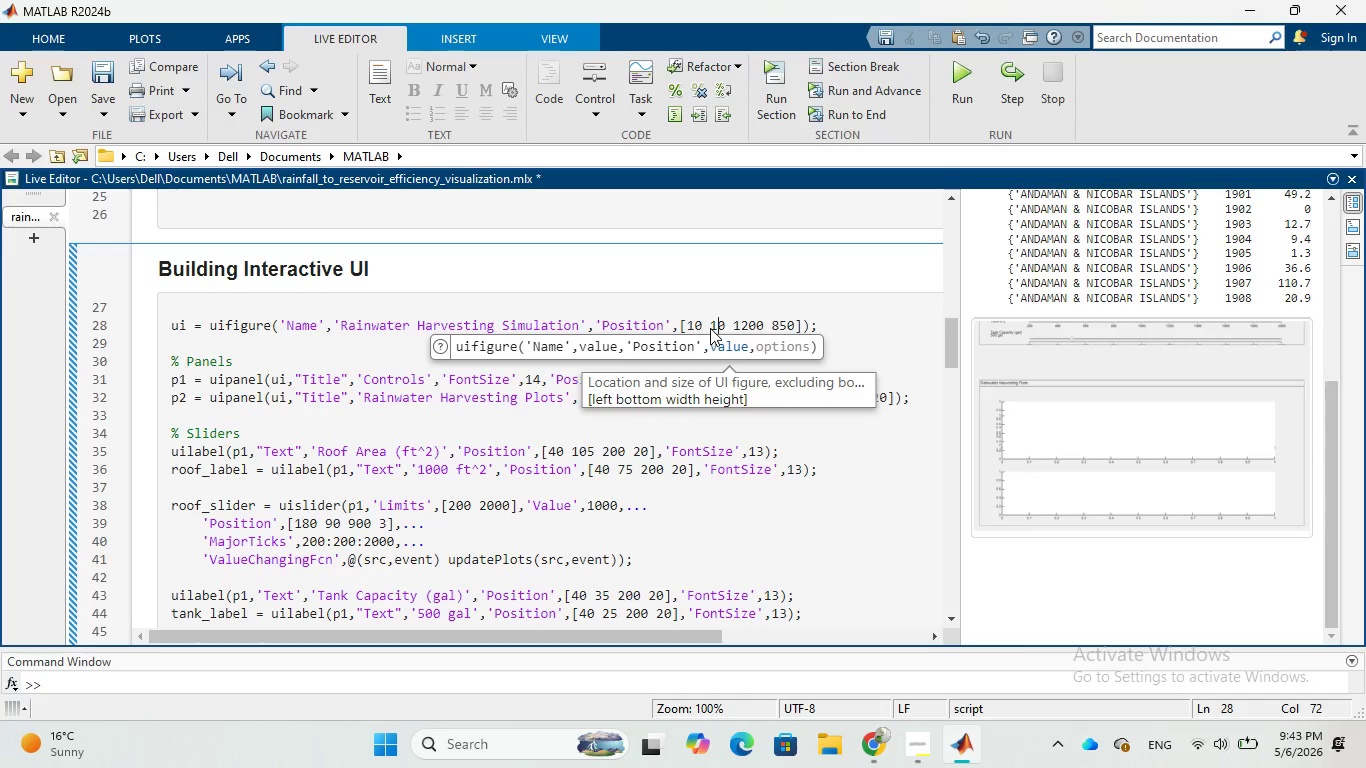 
wait(6.84)
 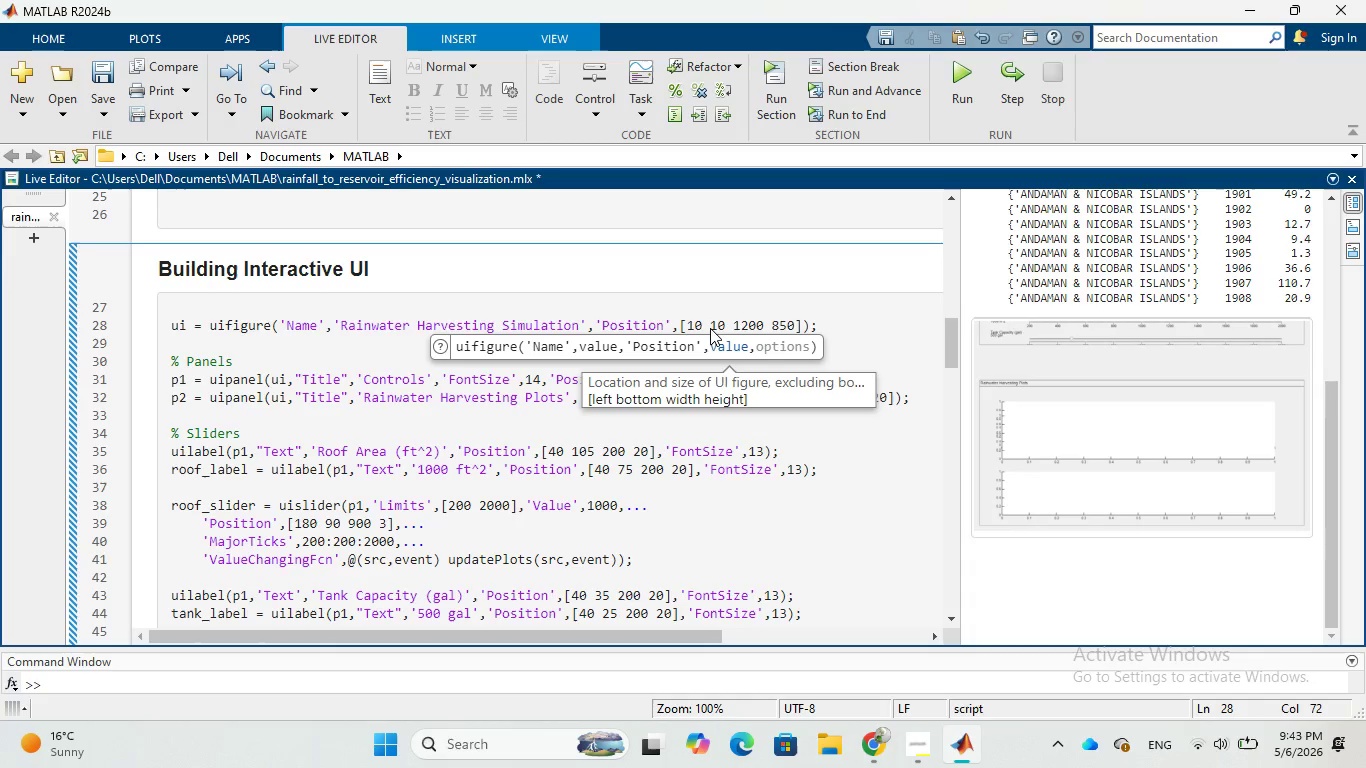 
left_click([839, 452])
 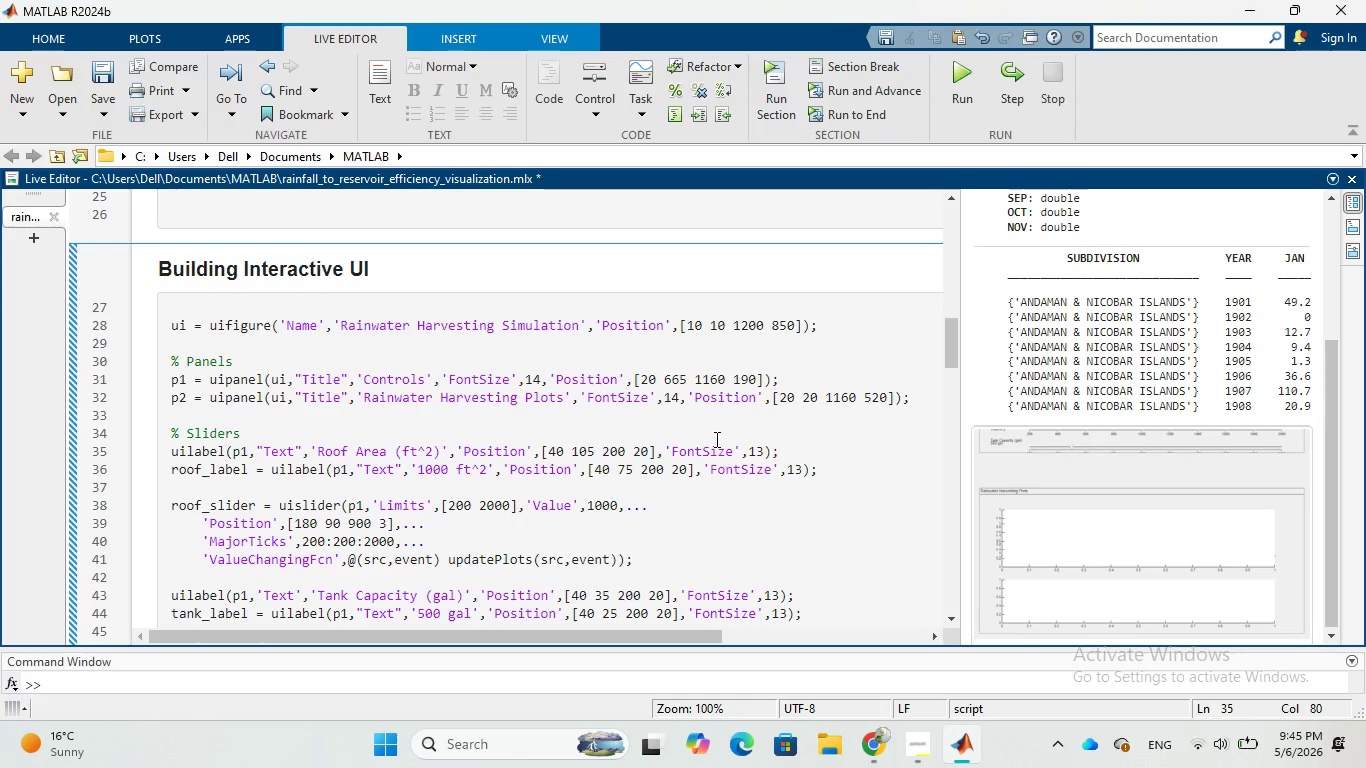 
wait(104.69)
 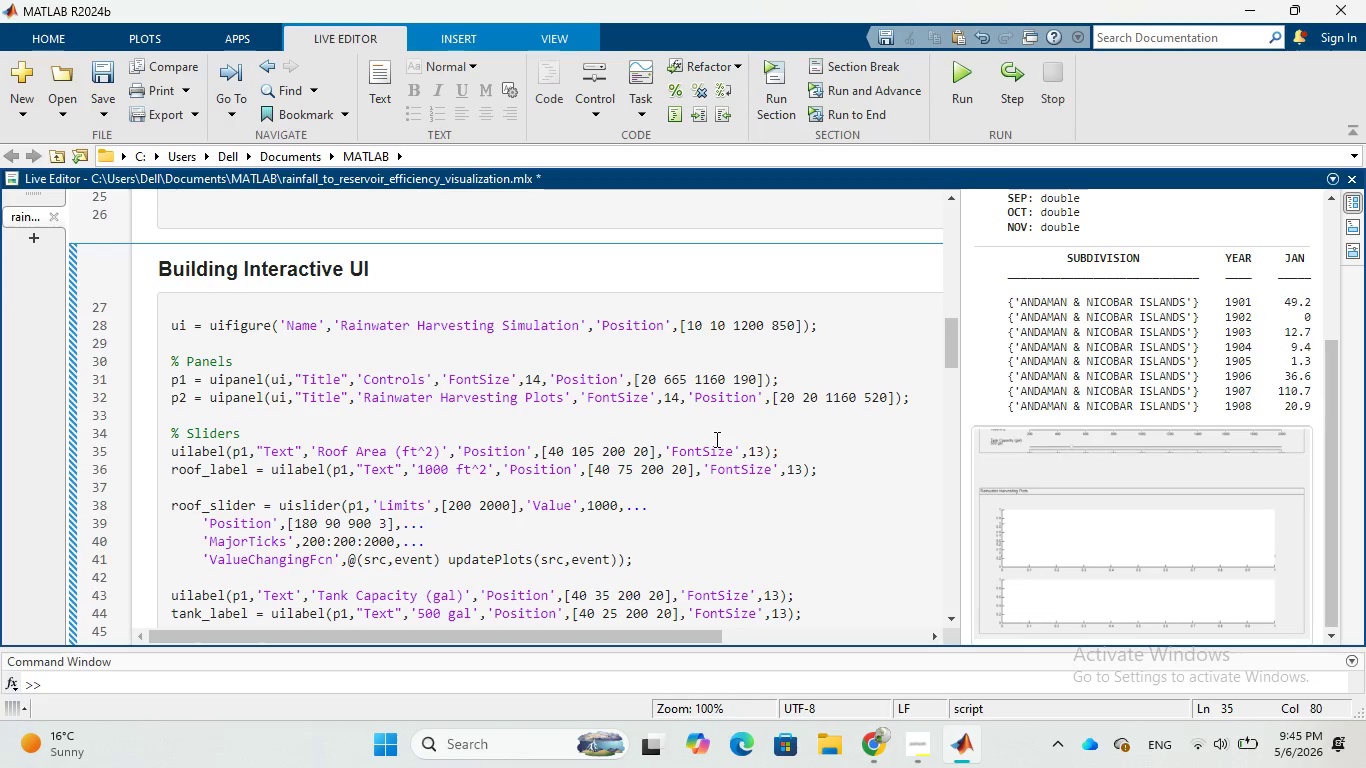 
left_click([680, 381])
 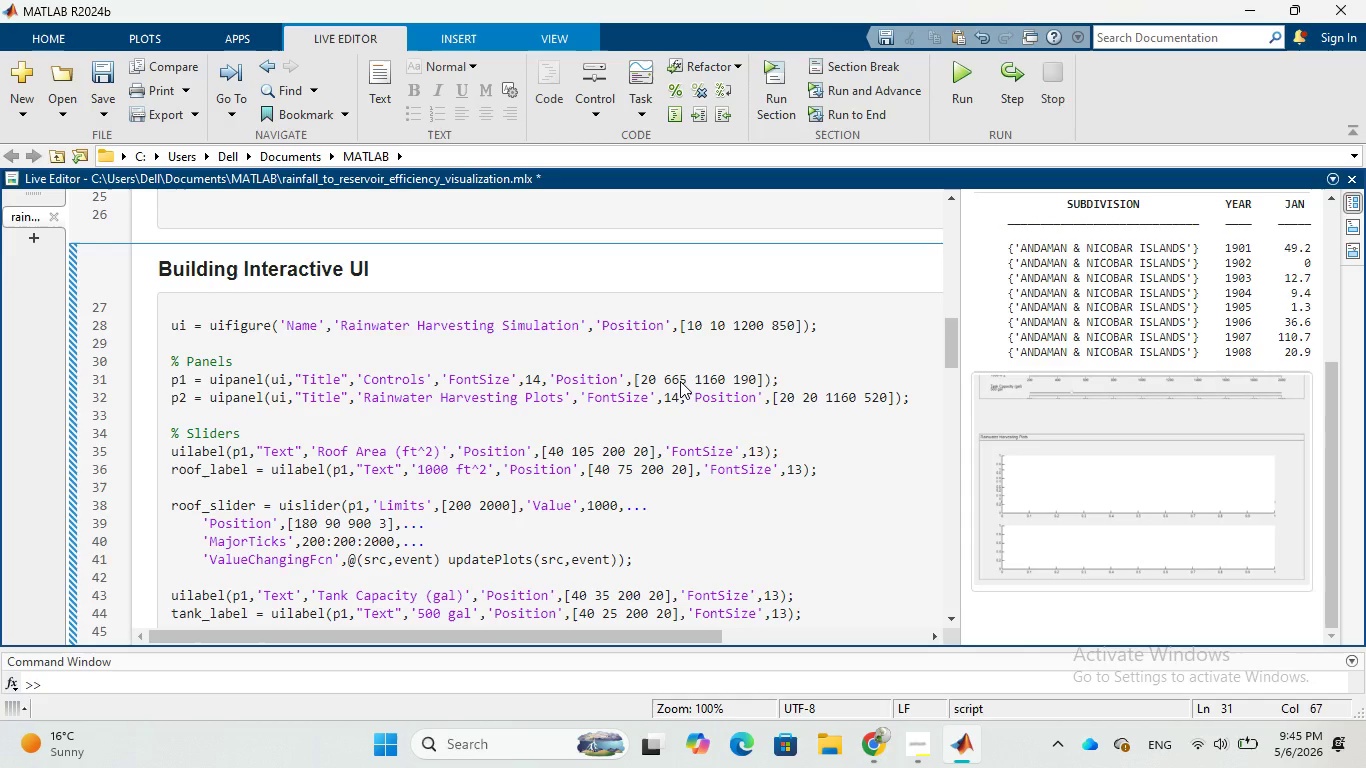 
key(Backspace)
 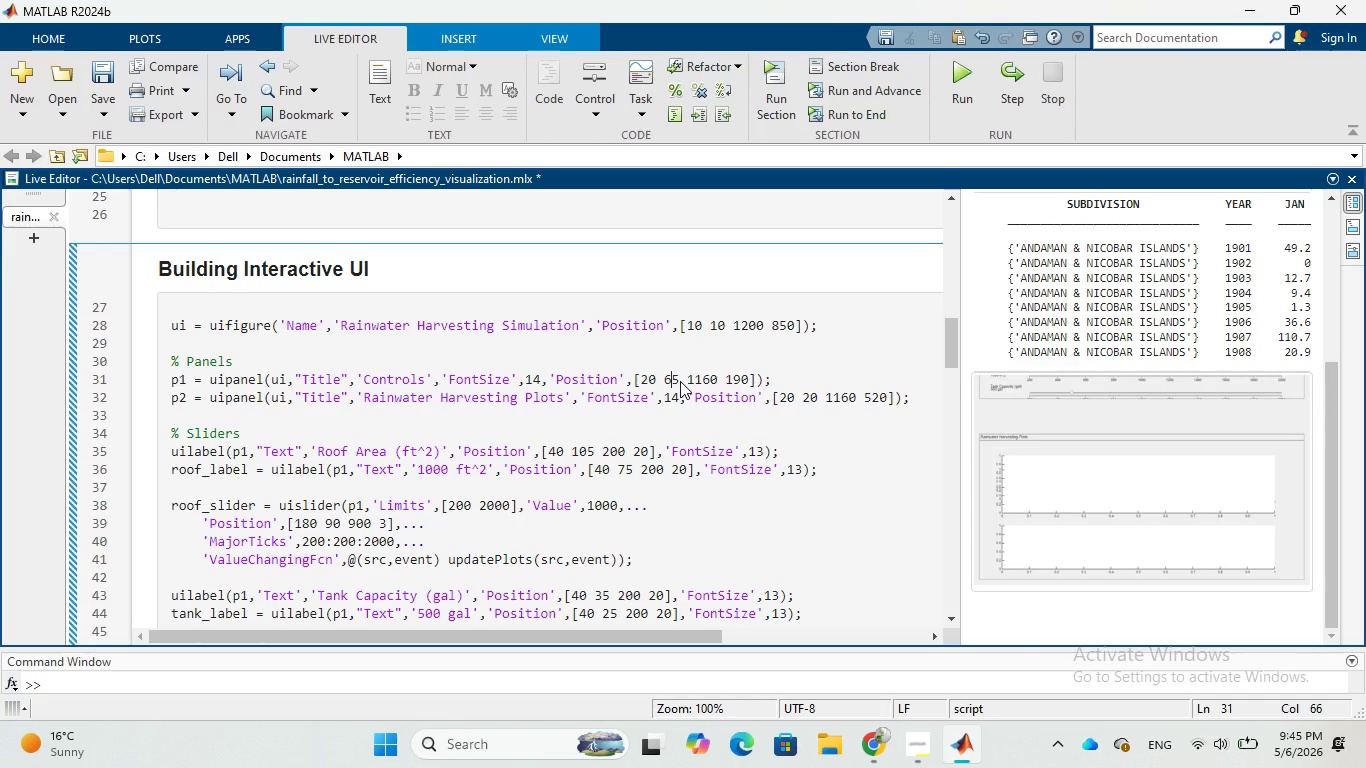 
key(4)
 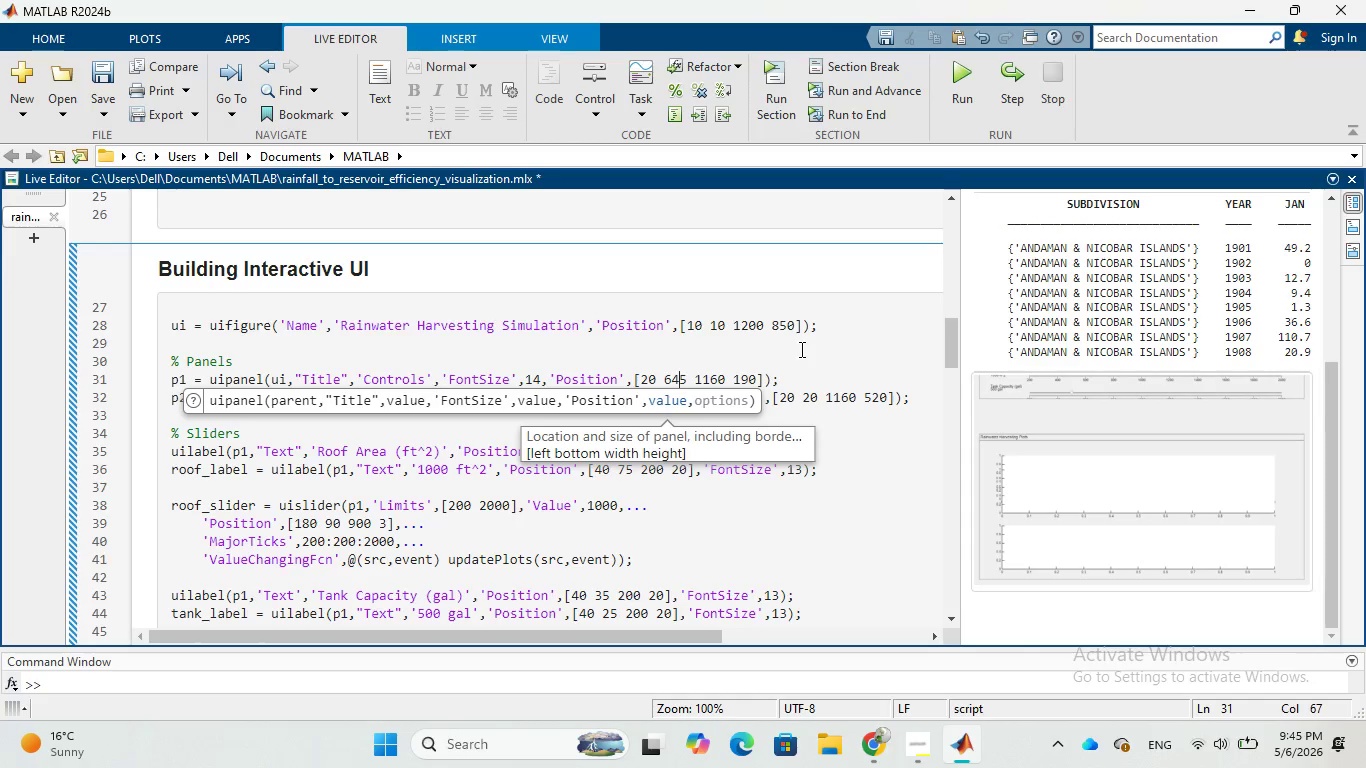 
left_click([800, 349])
 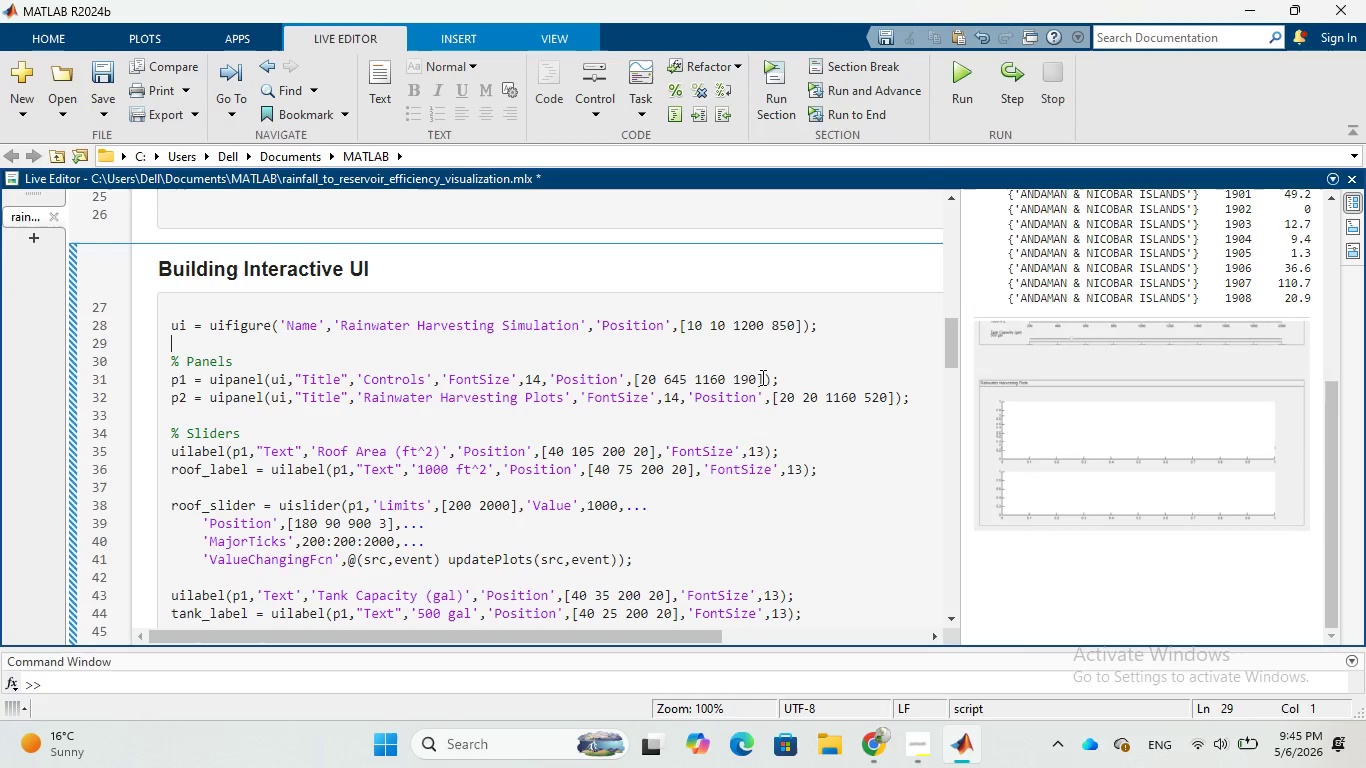 
wait(19.56)
 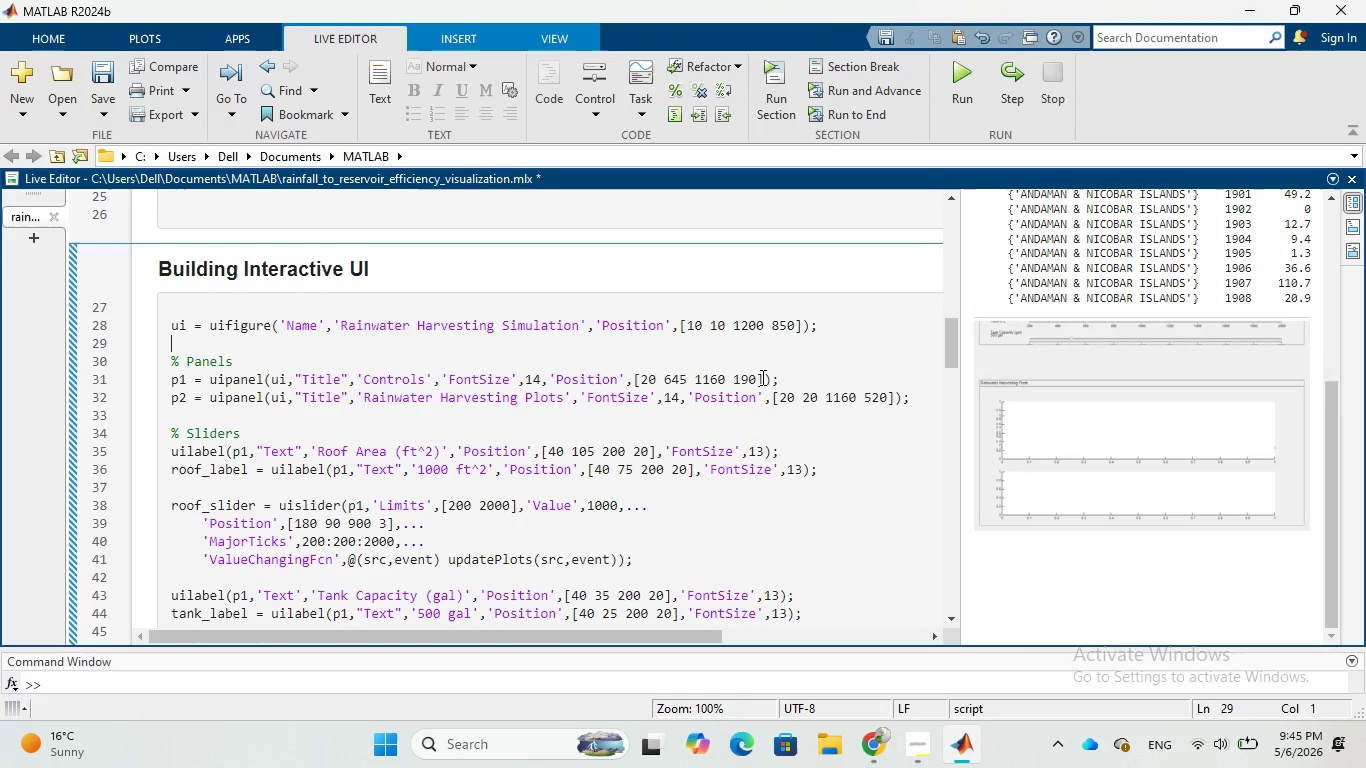 
left_click([750, 380])
 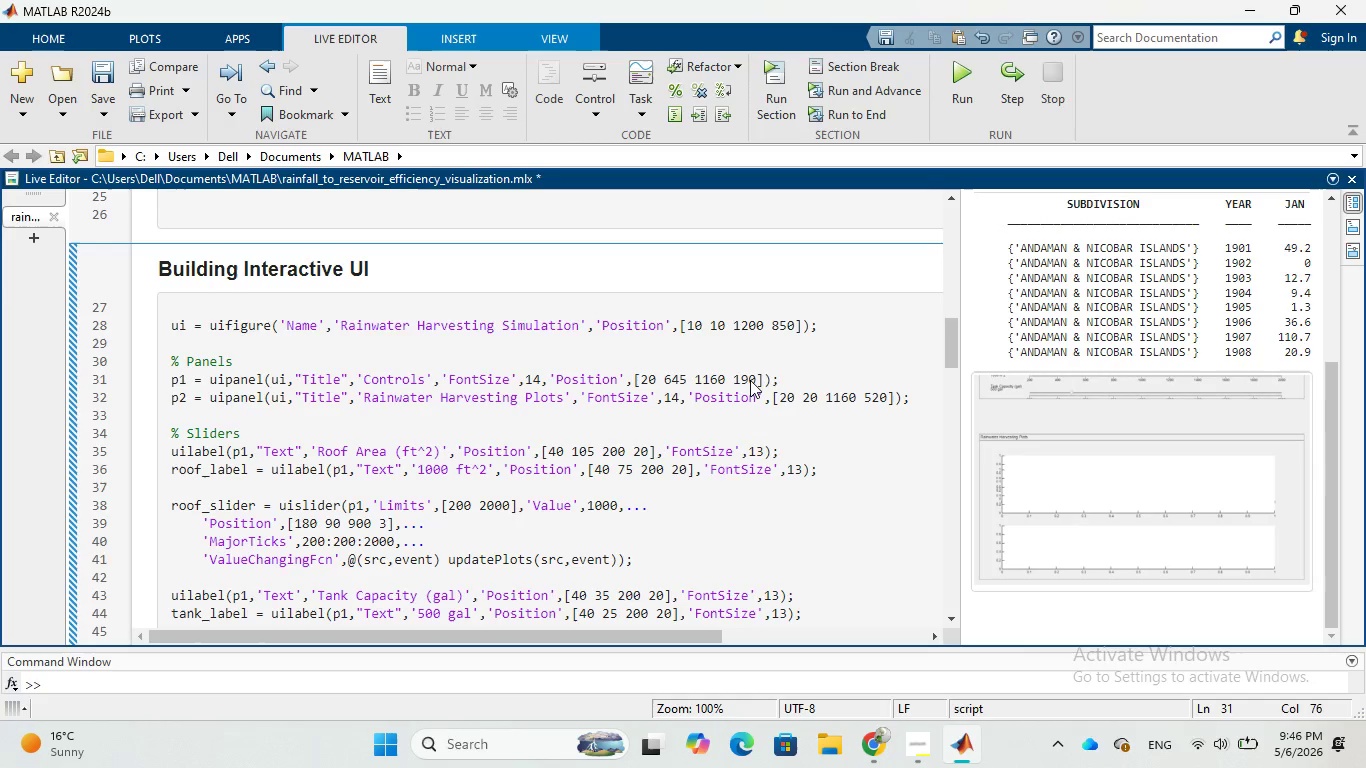 
key(Backspace)
 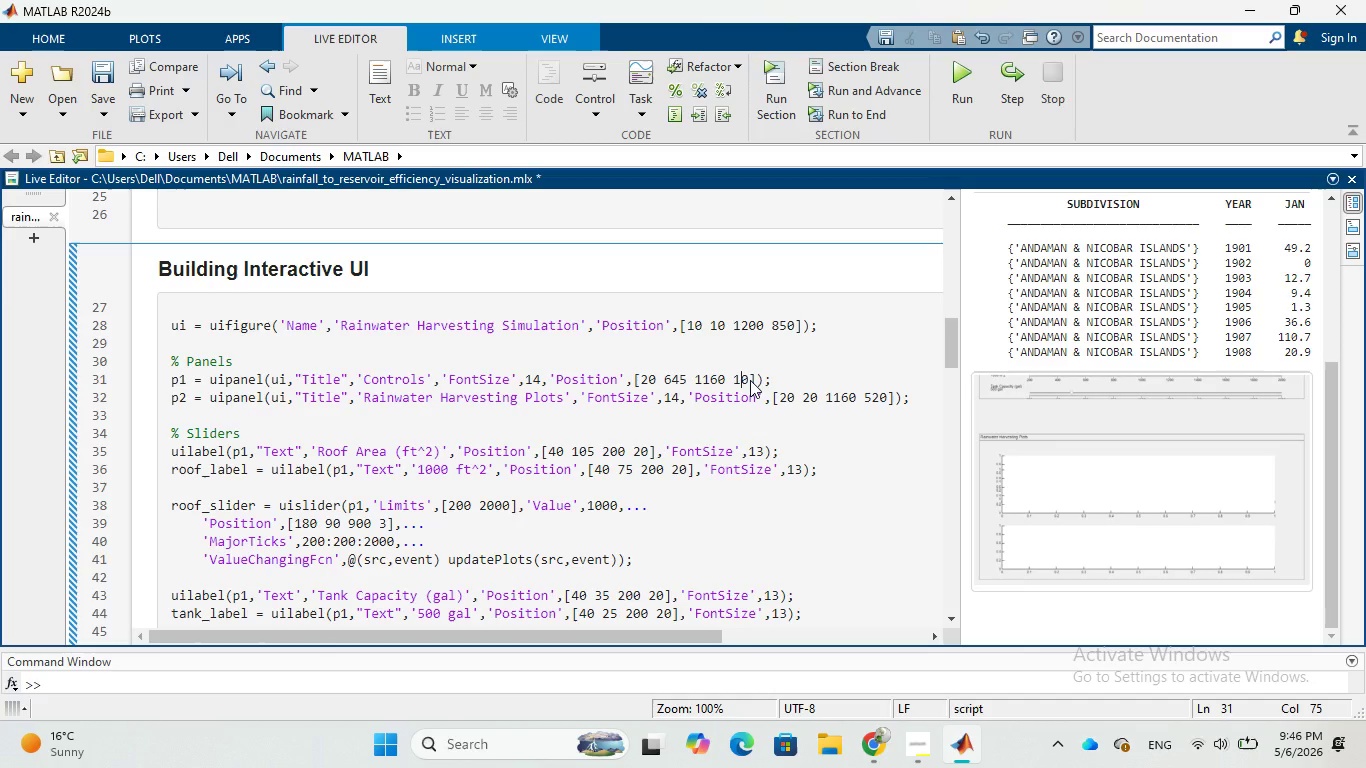 
key(2)
 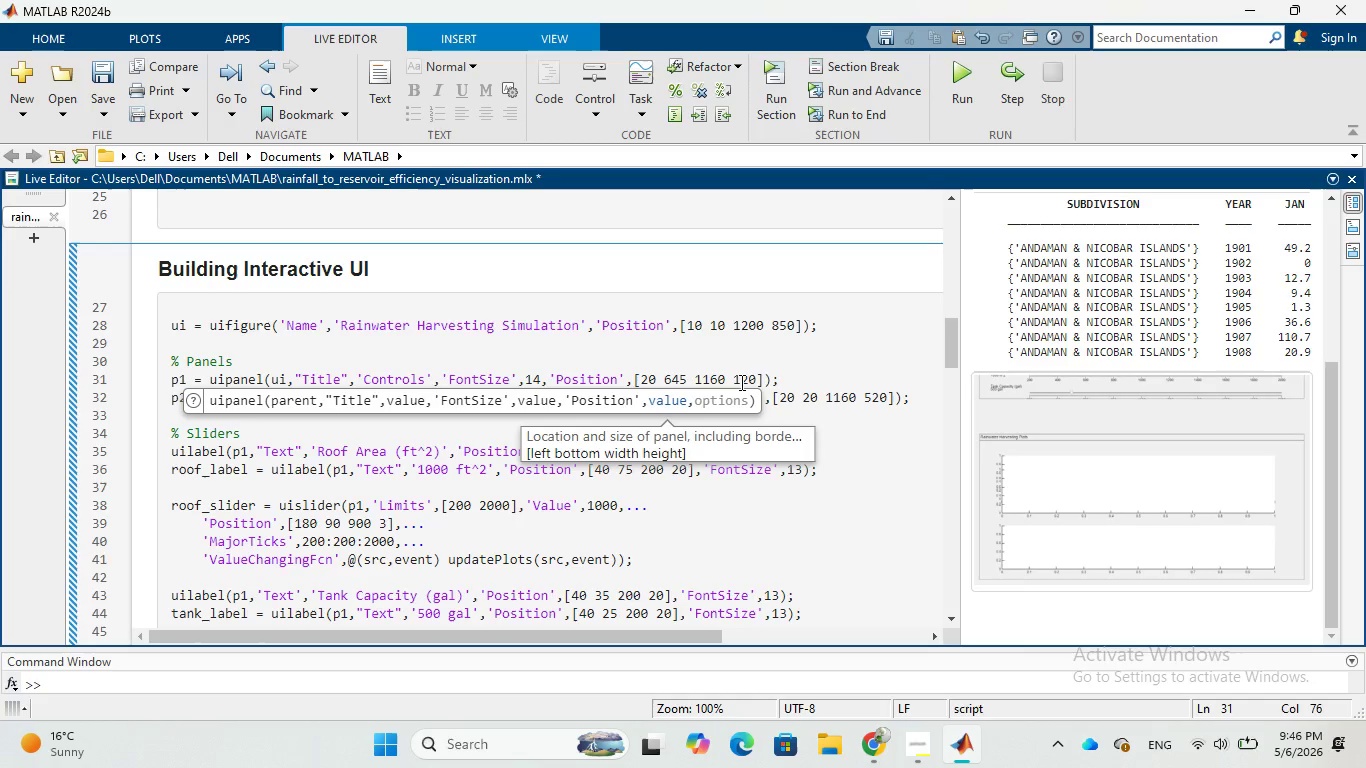 
left_click([740, 382])
 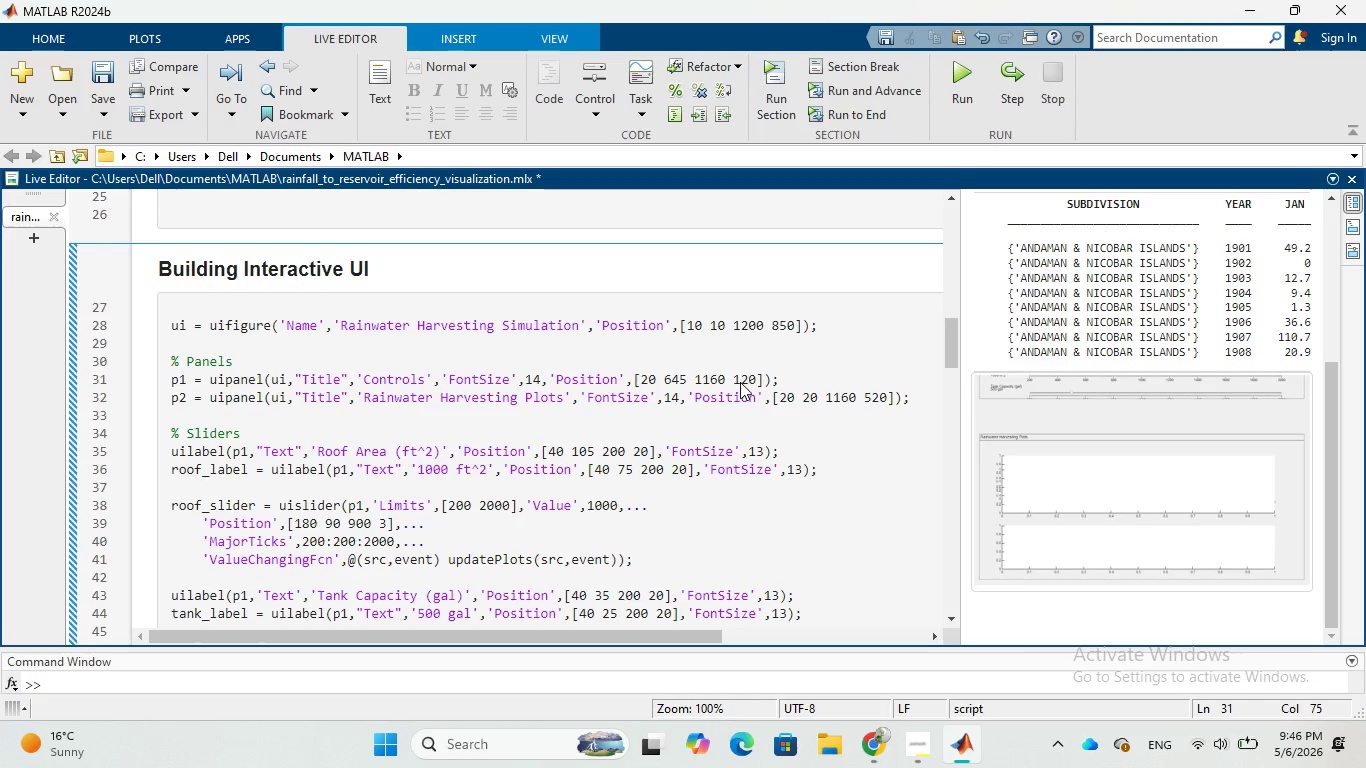 
key(Backspace)
 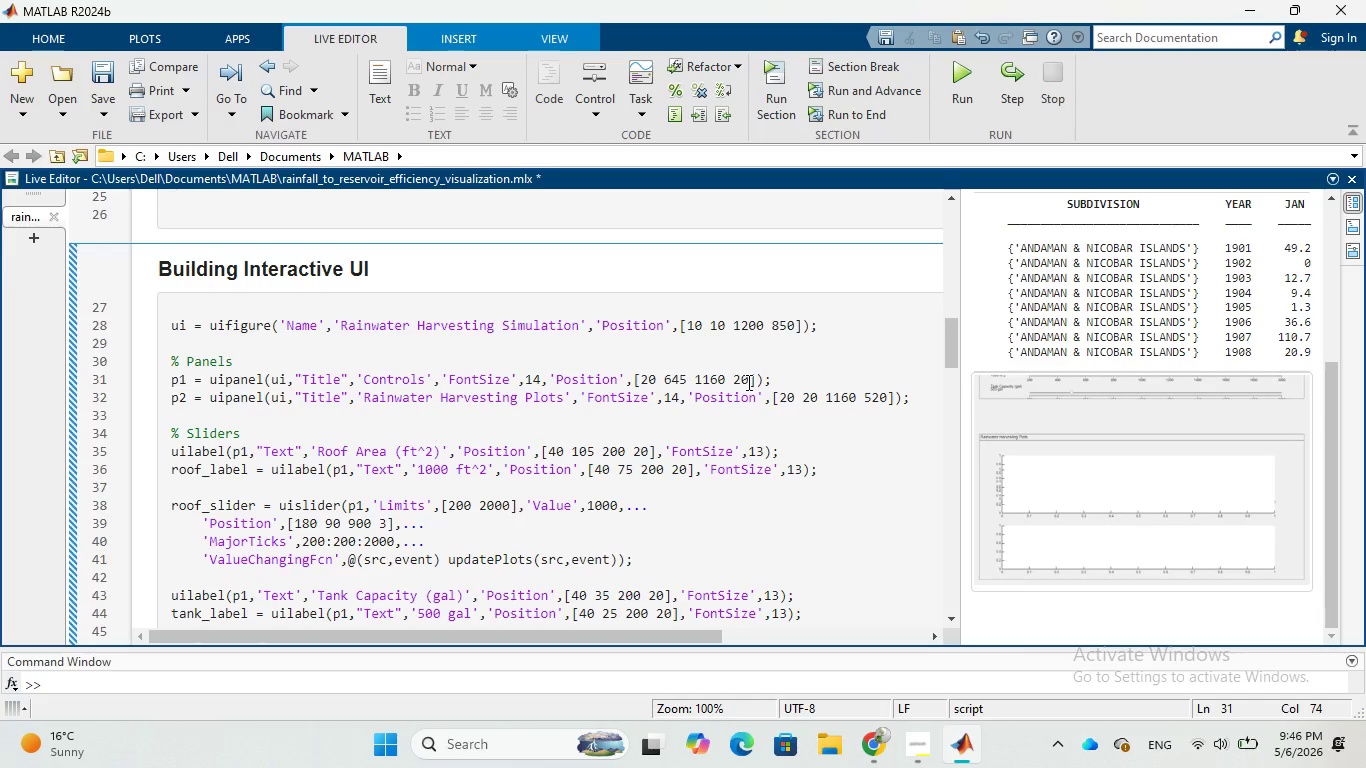 
left_click([747, 382])
 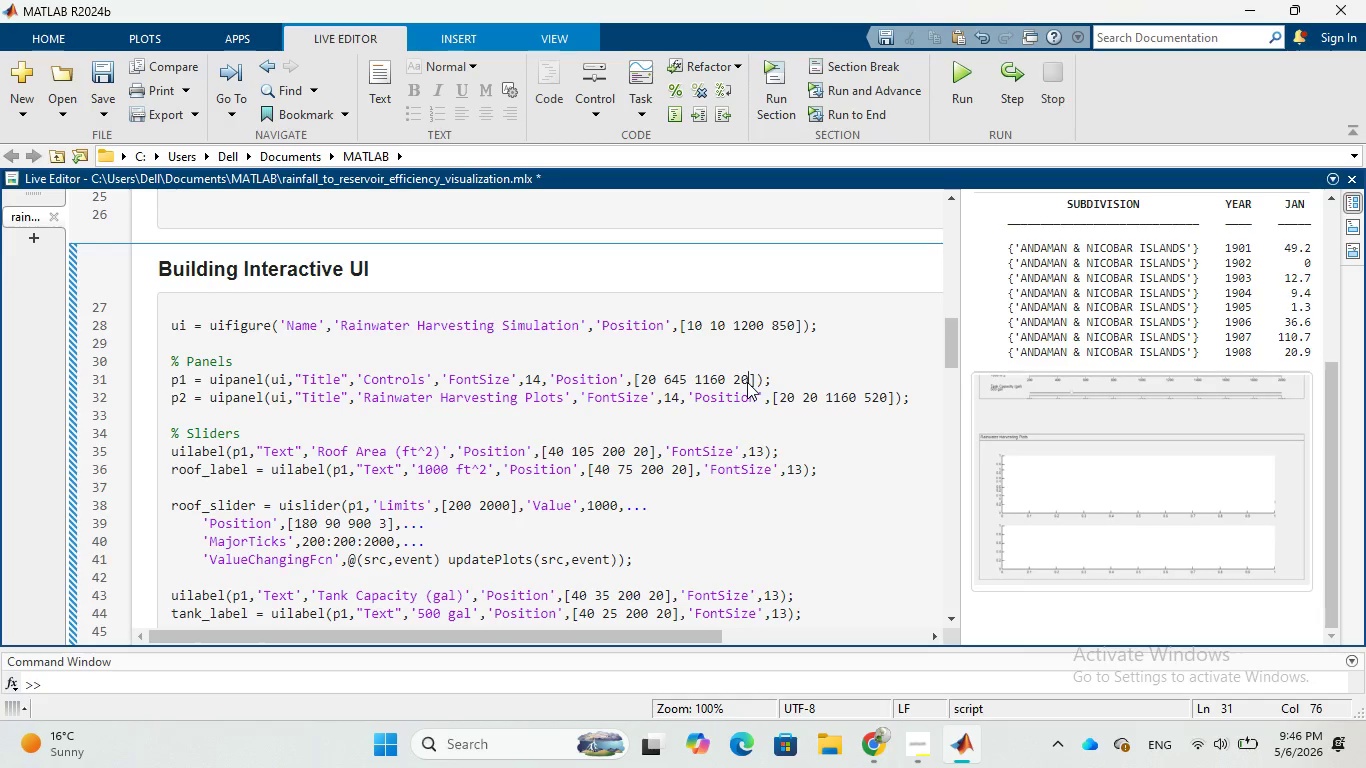 
key(0)
 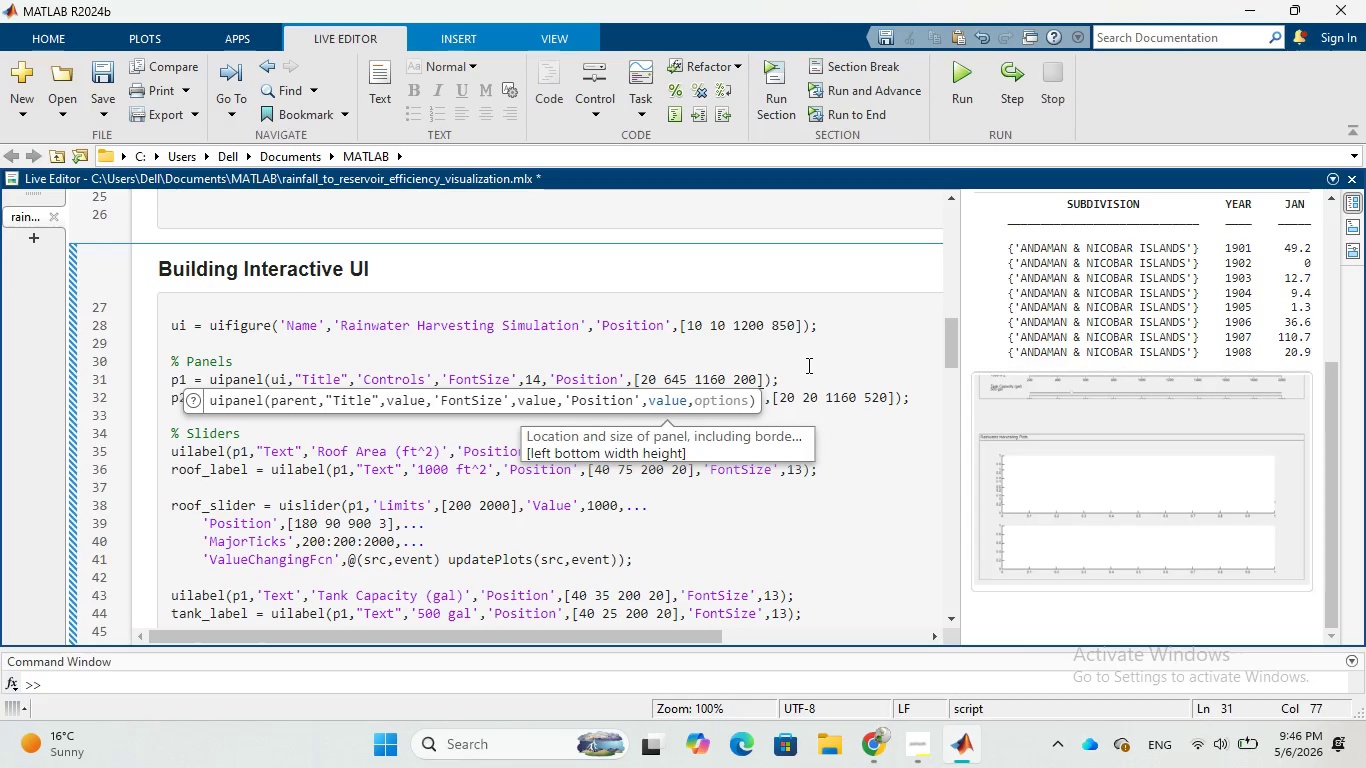 
left_click([807, 365])
 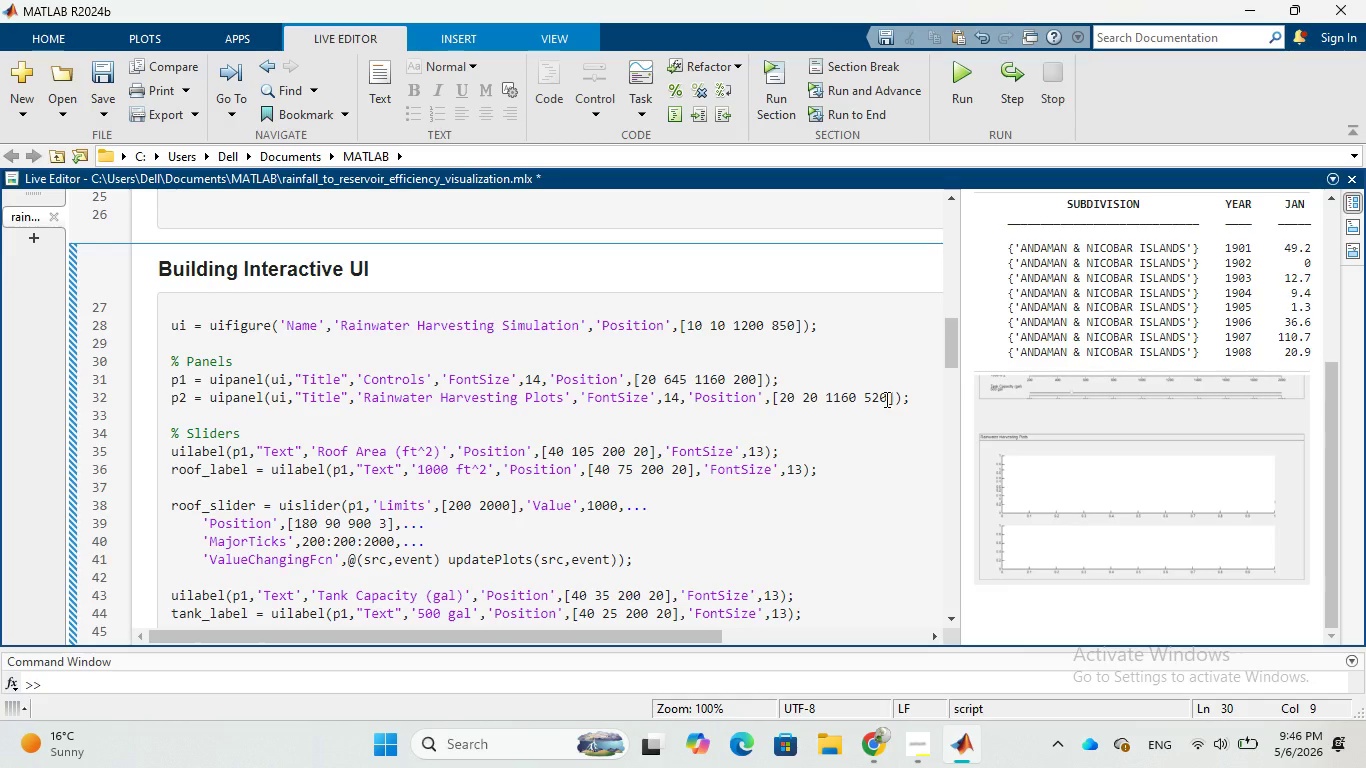 
wait(14.45)
 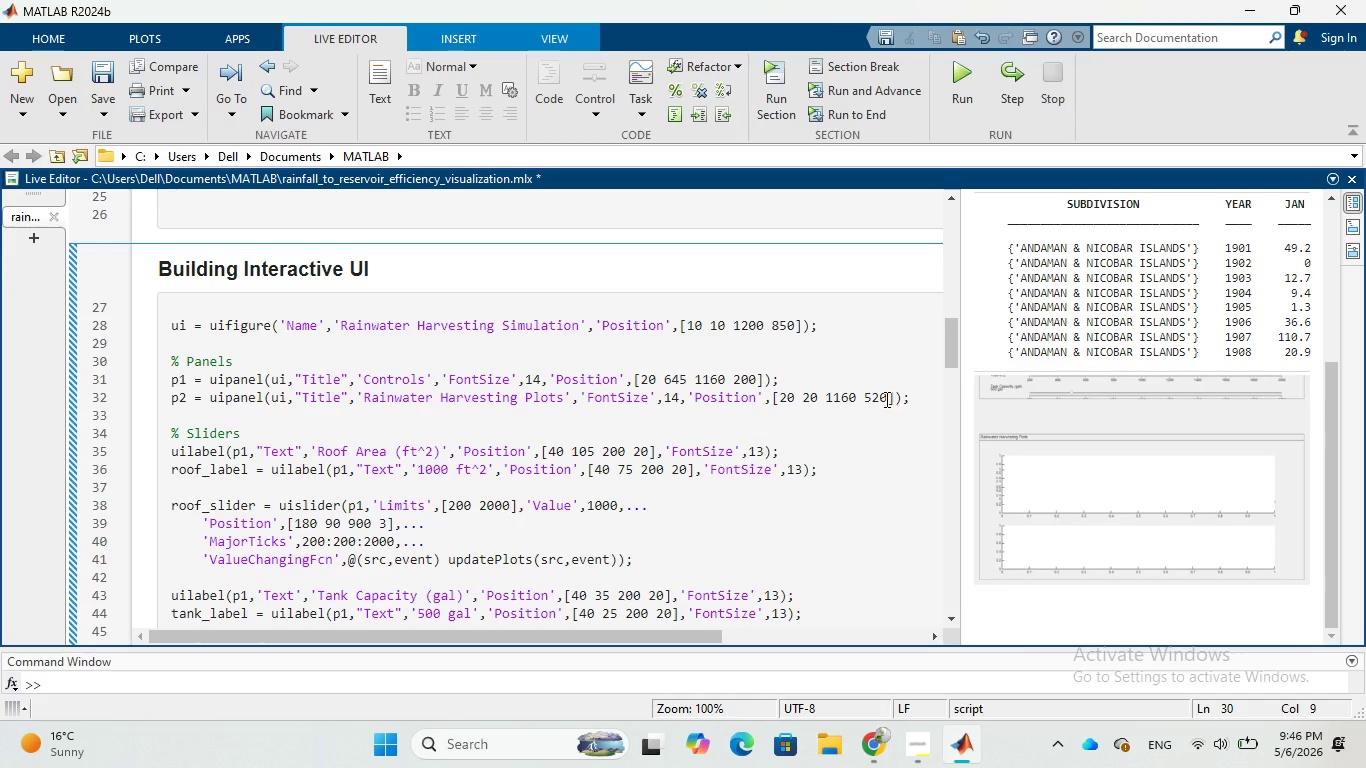 
left_click([879, 398])
 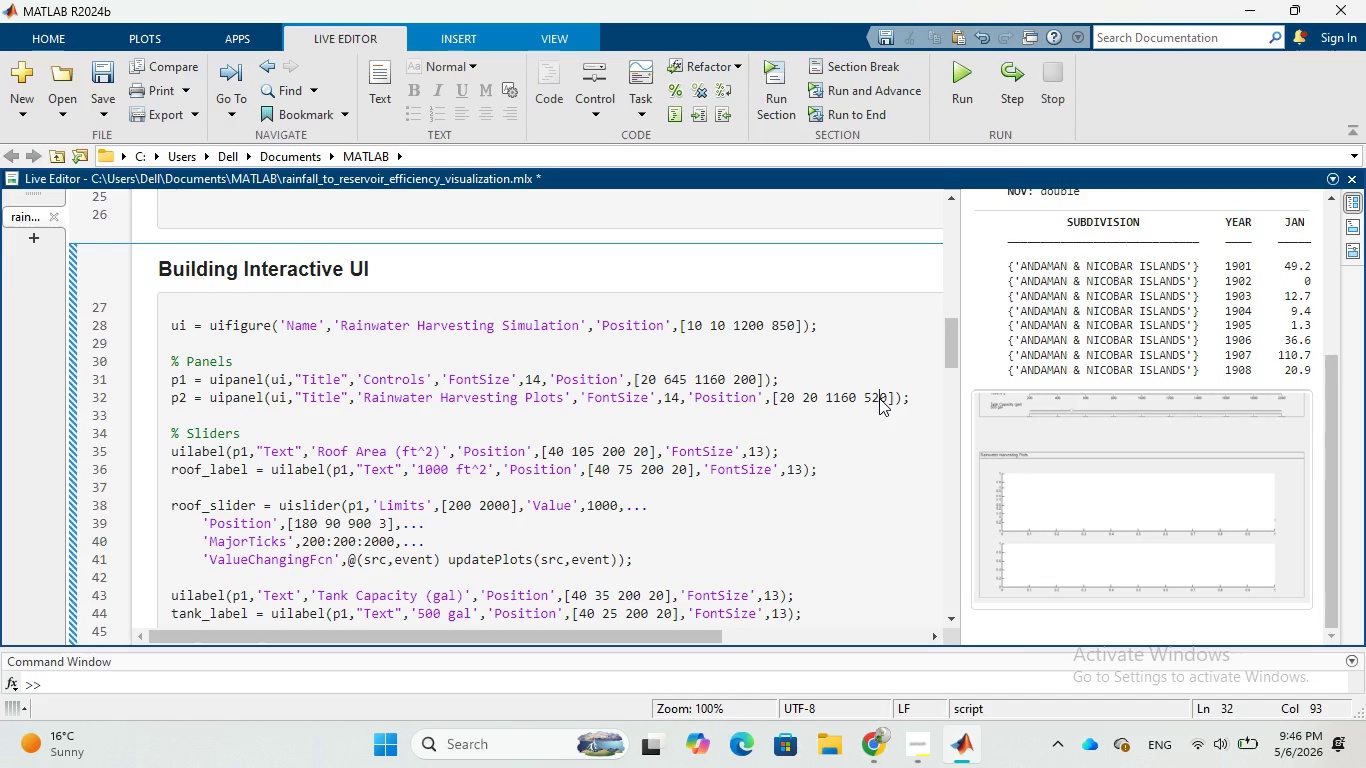 
key(Backspace)
 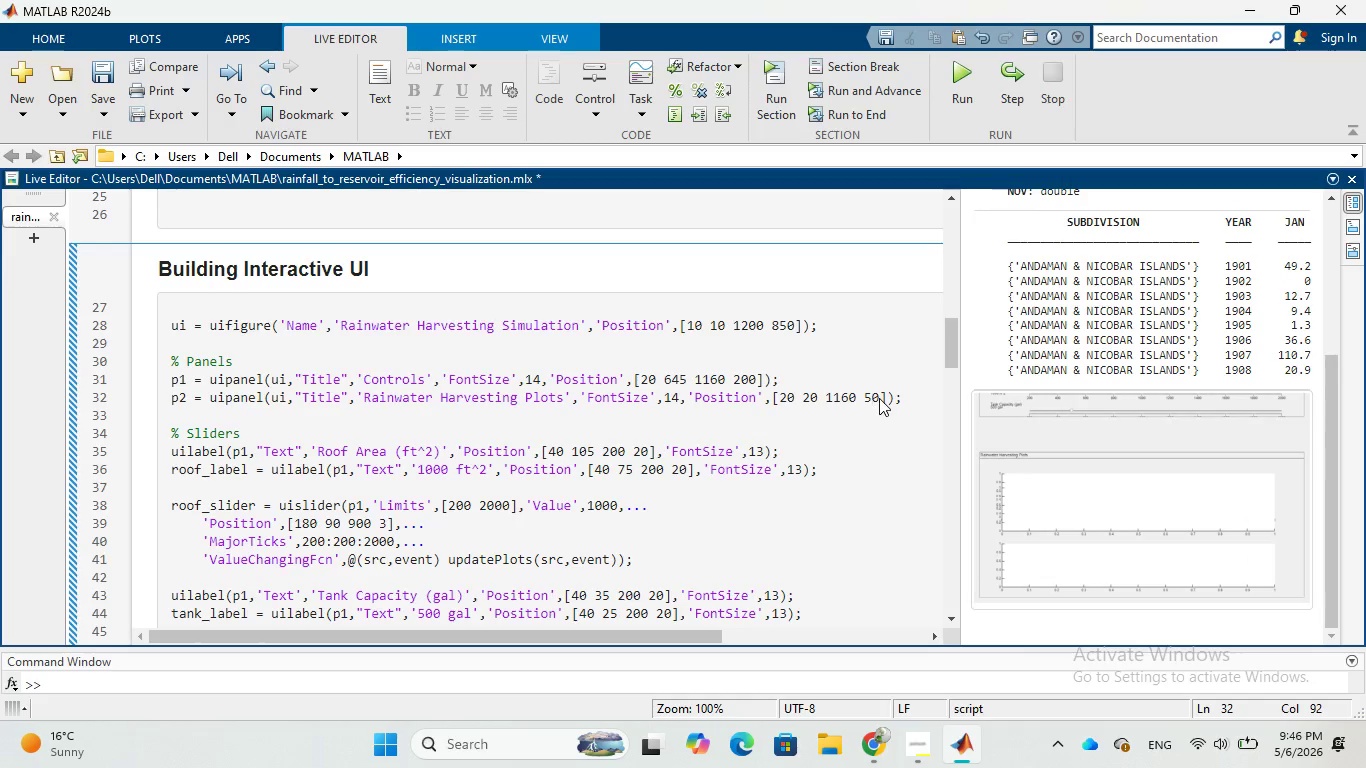 
key(Backspace)
 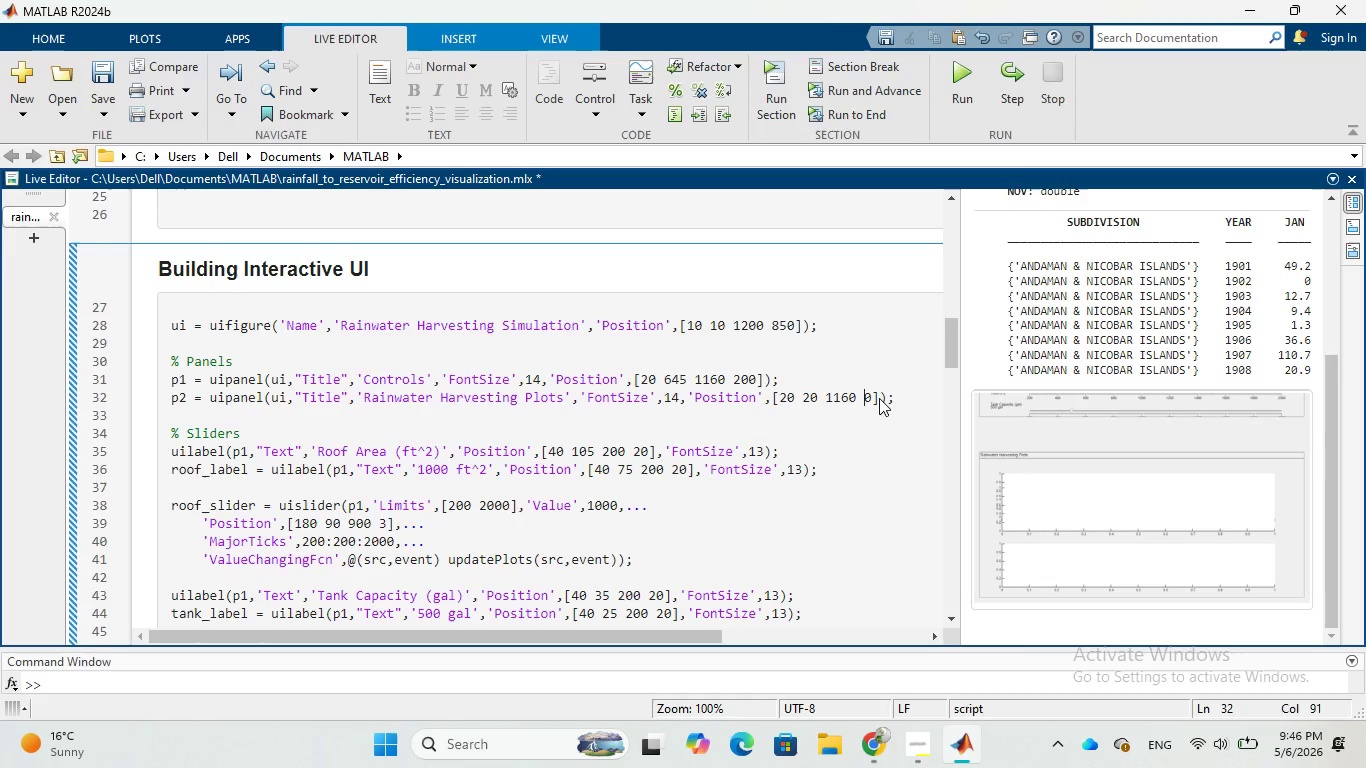 
type(70)
 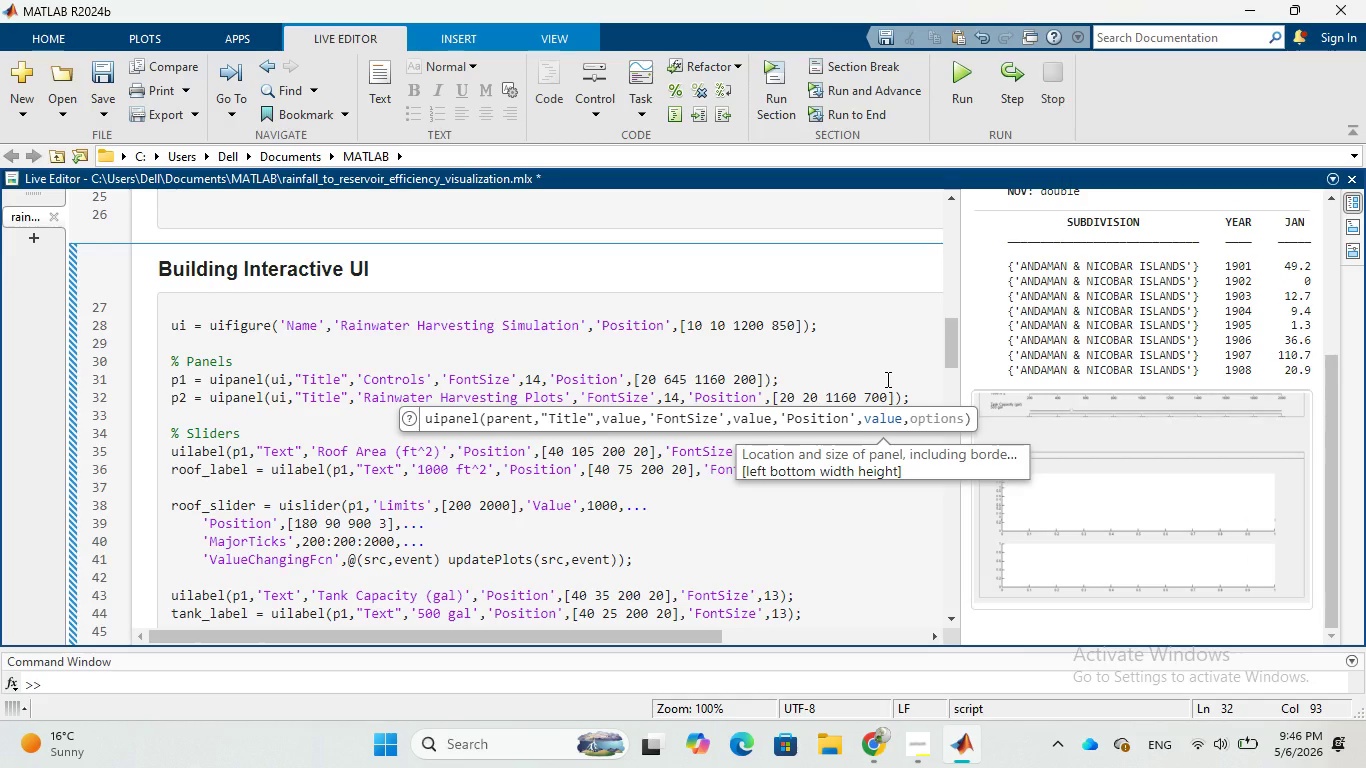 
left_click([886, 379])
 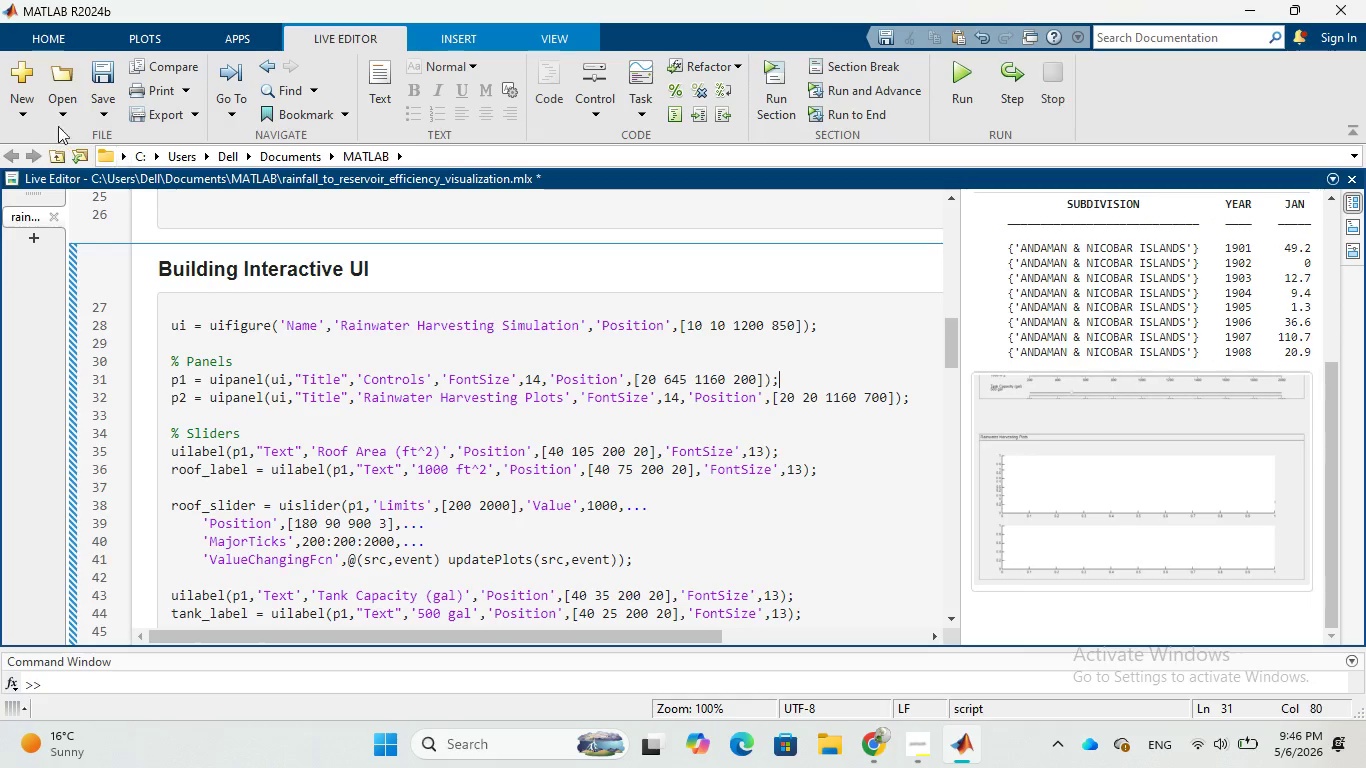 
left_click([100, 109])
 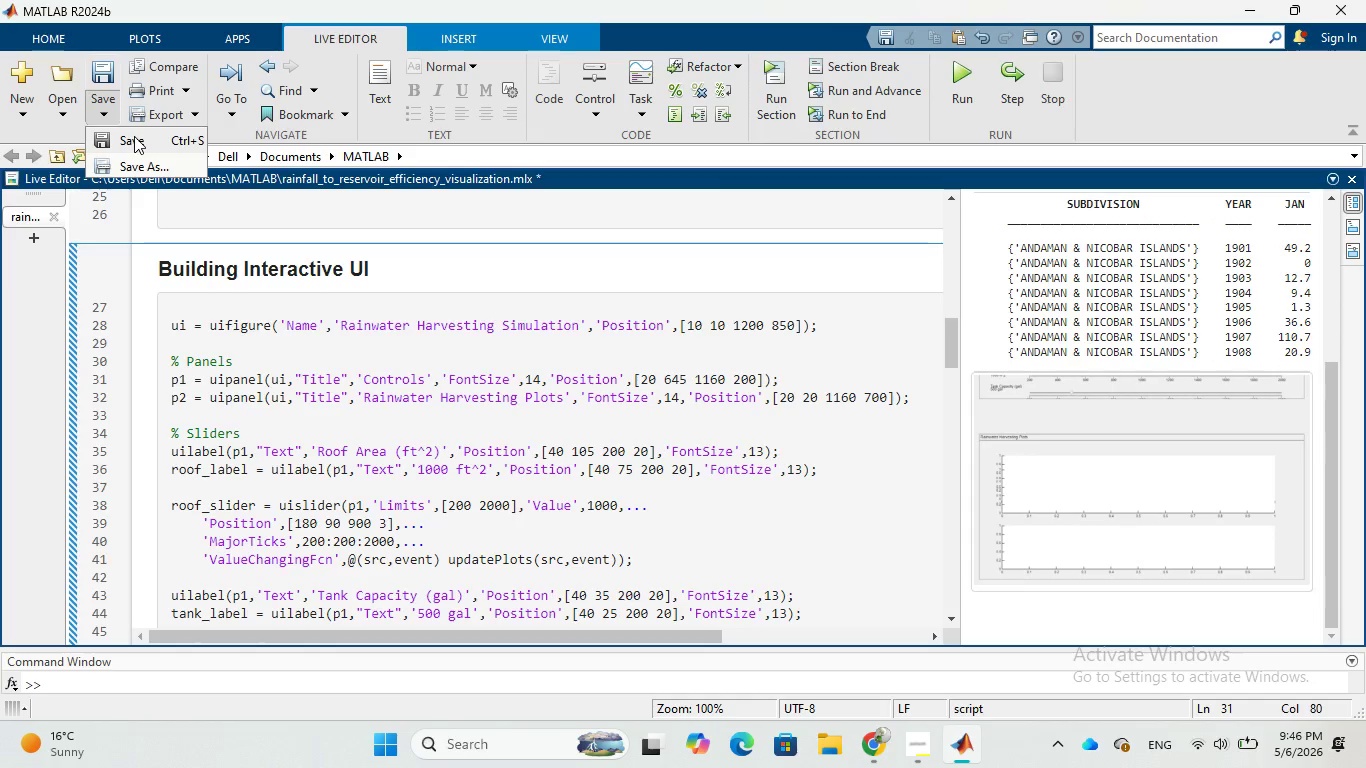 
left_click([134, 136])
 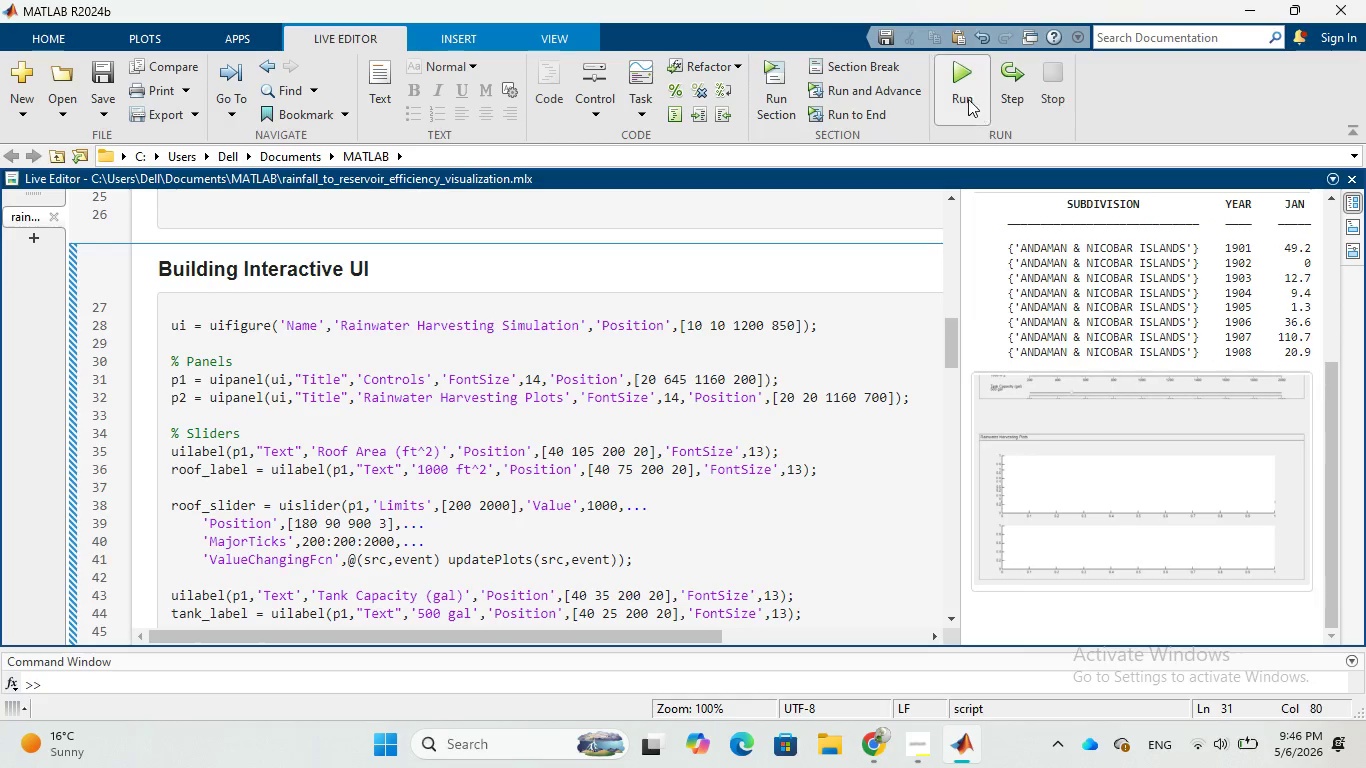 
left_click([961, 84])
 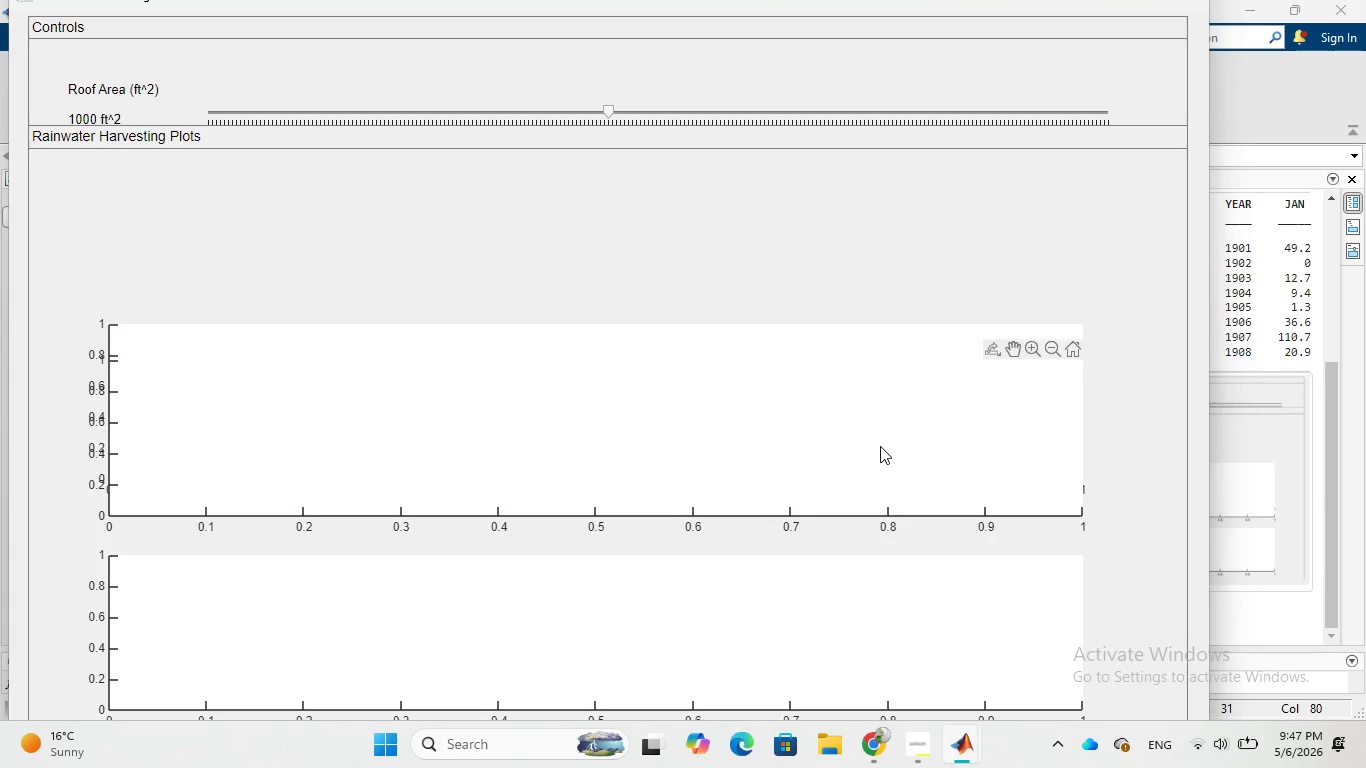 
wait(31.62)
 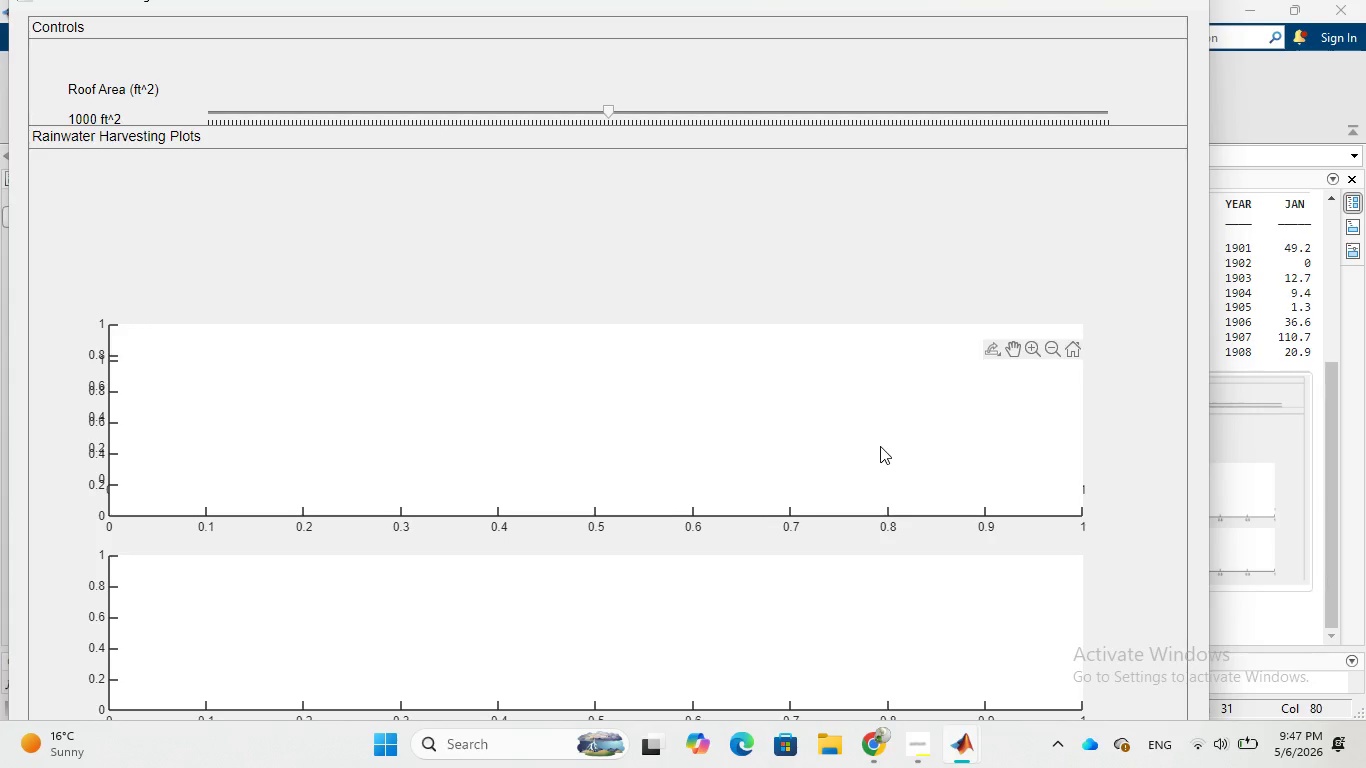 
left_click_drag(start_coordinate=[820, 2], to_coordinate=[829, 65])
 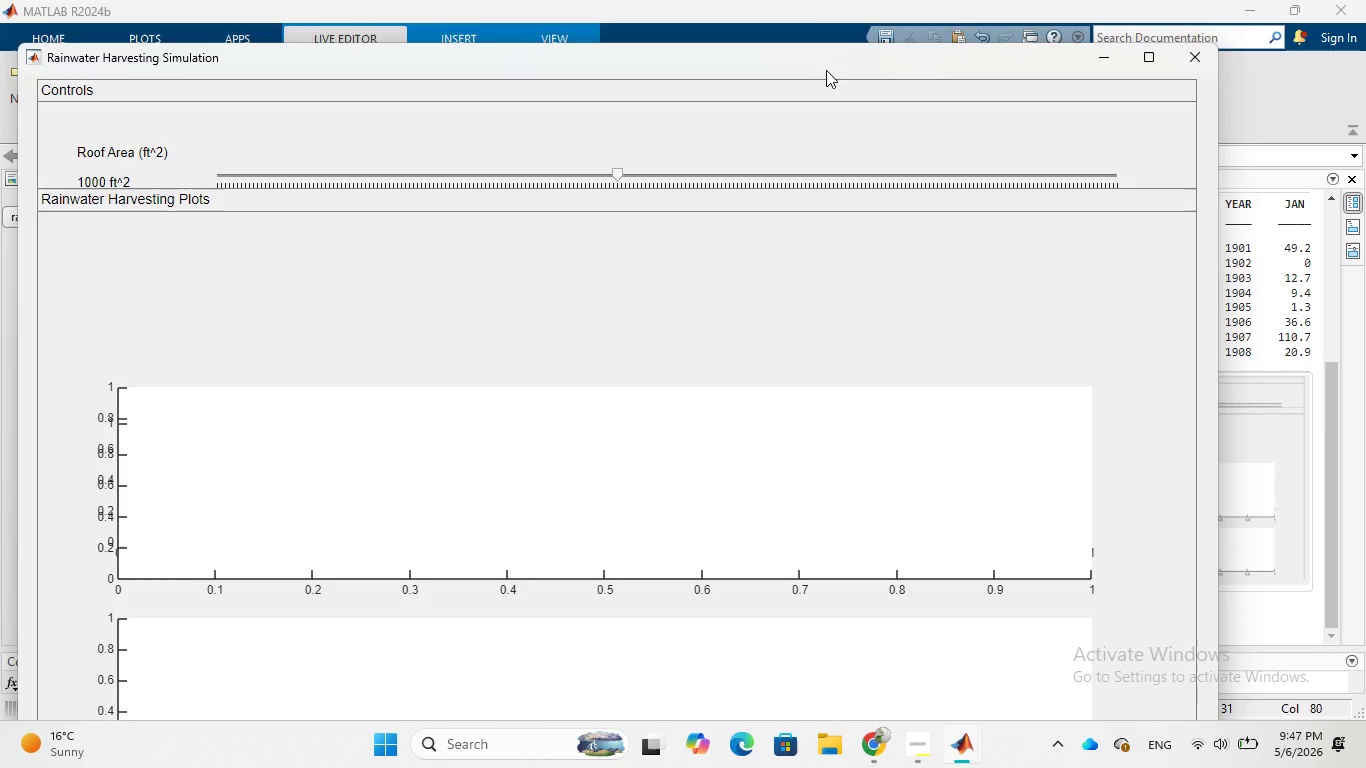 
wait(16.14)
 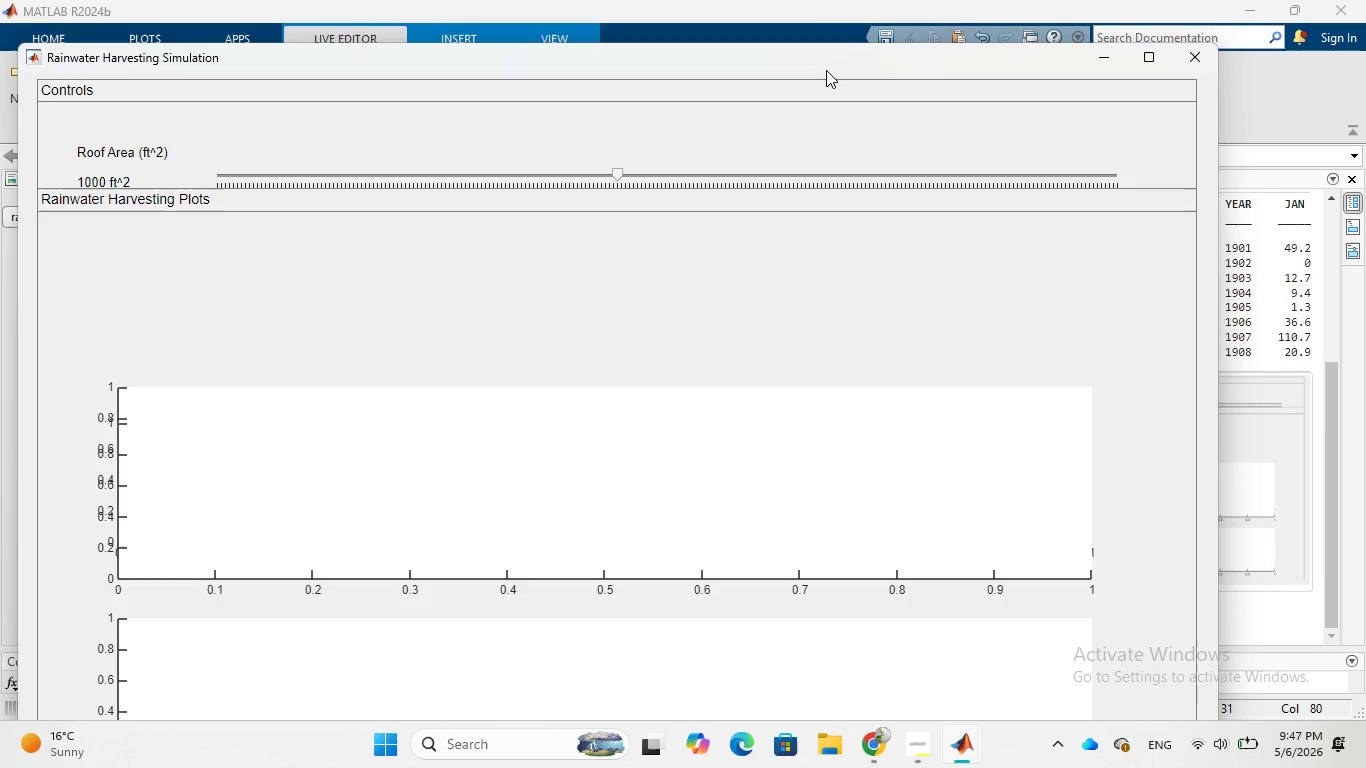 
scroll: coordinate [849, 283], scroll_direction: down, amount: 2.0
 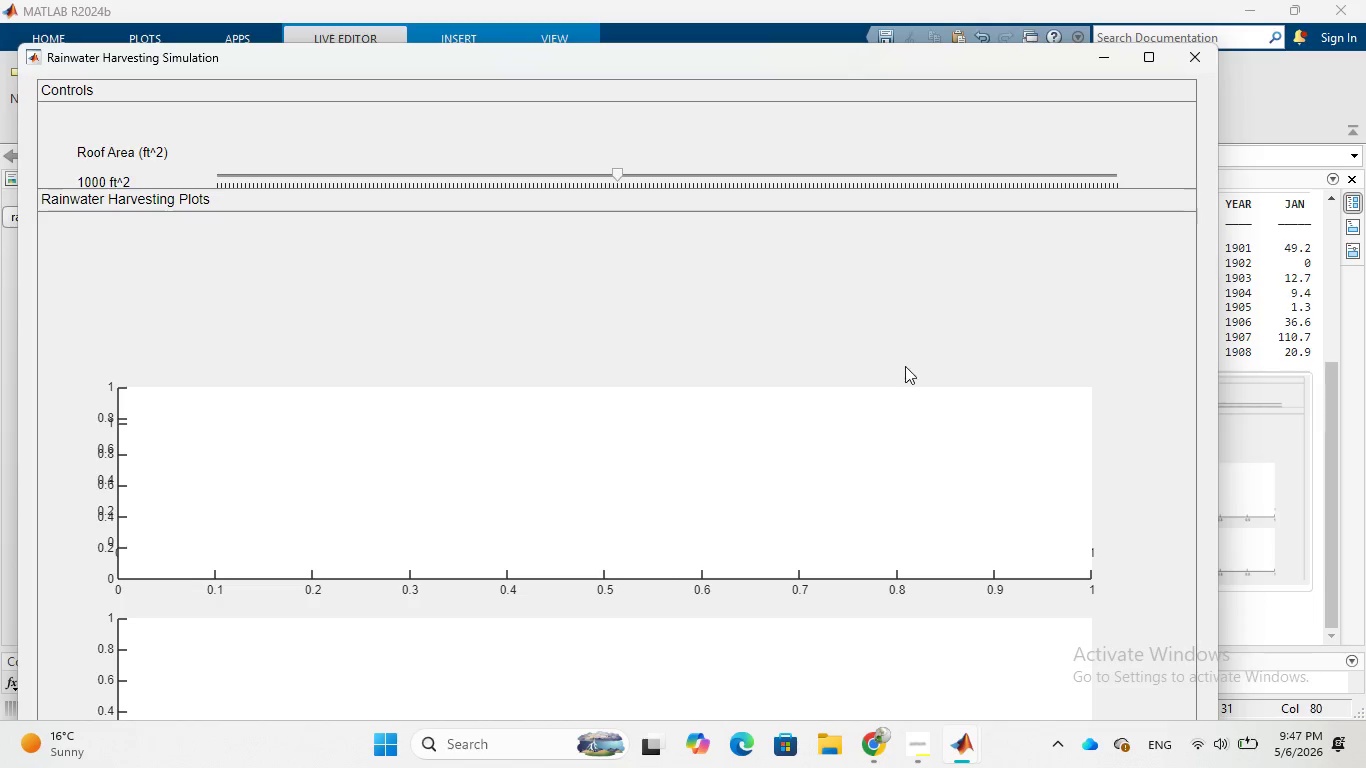 
mouse_move([919, 738])
 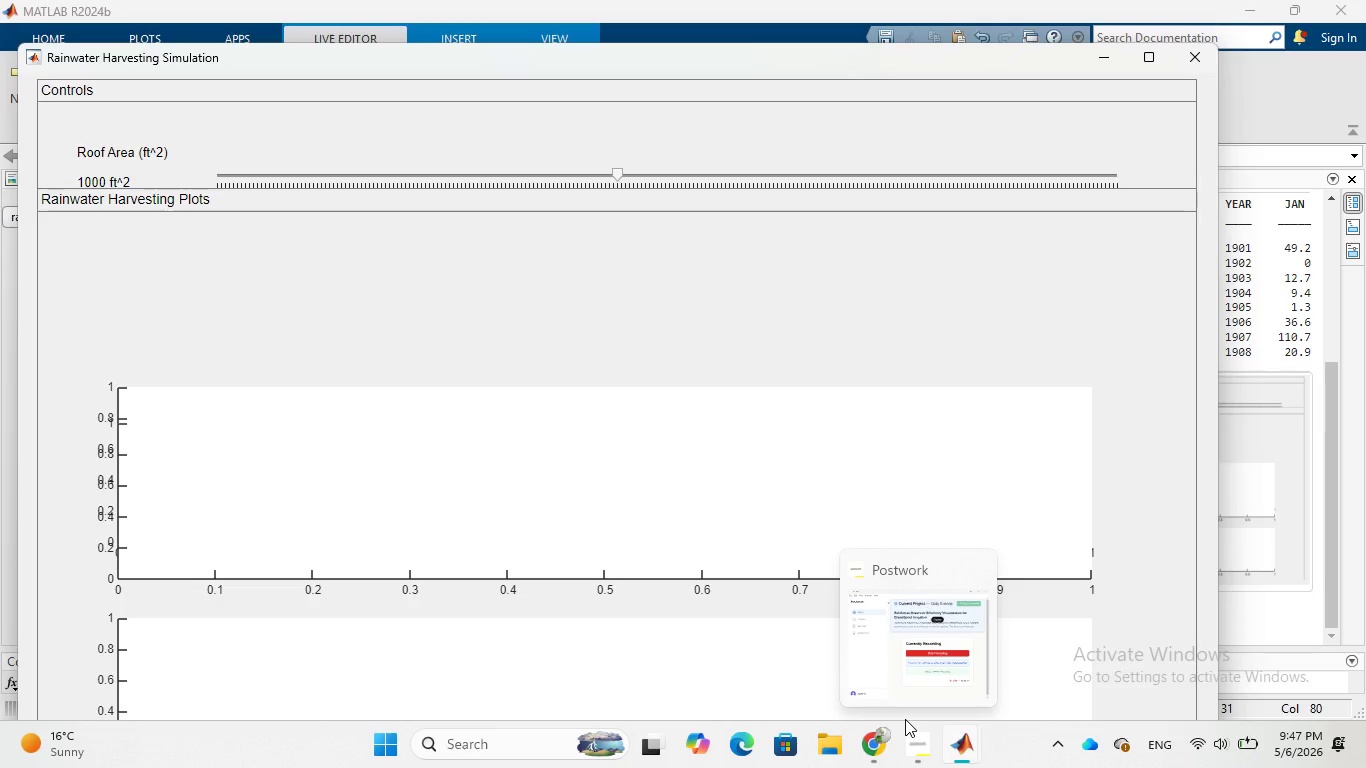 
mouse_move([925, 726])
 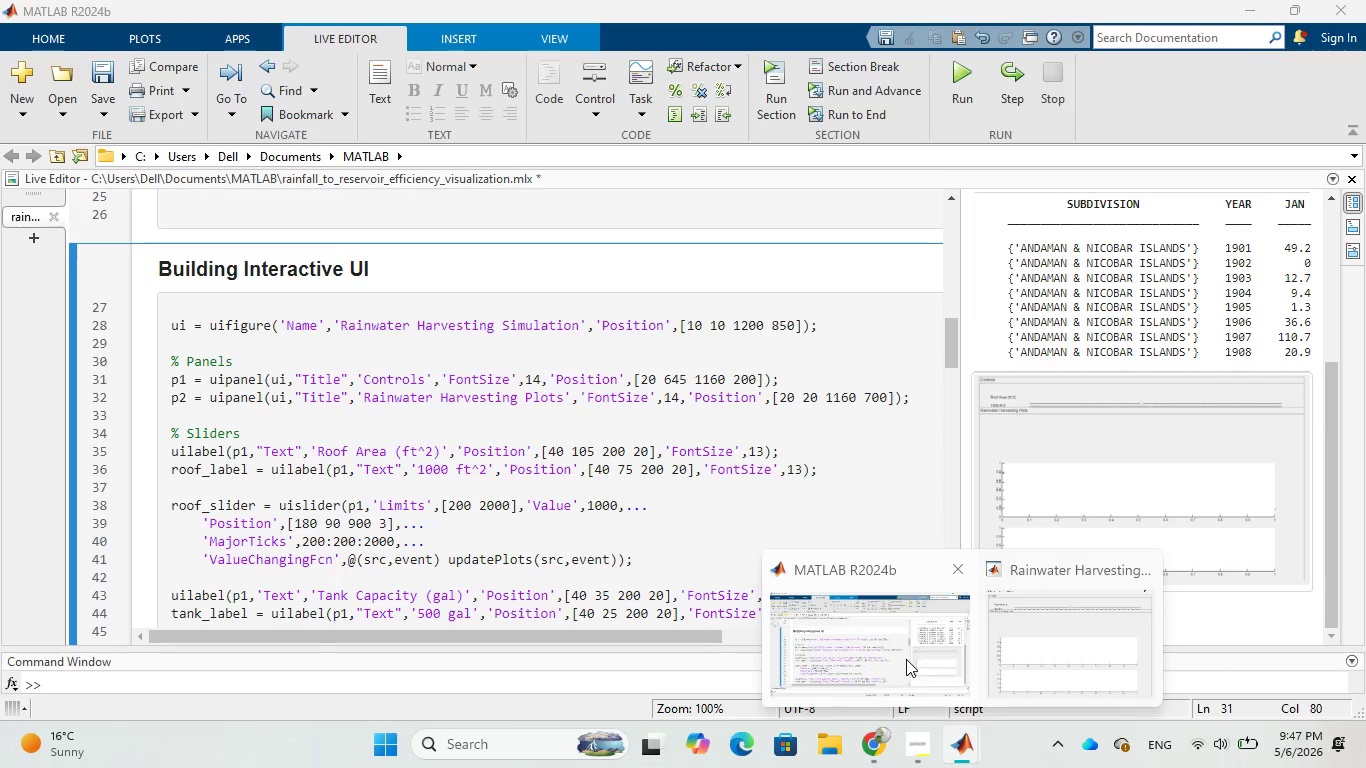 
left_click([906, 659])
 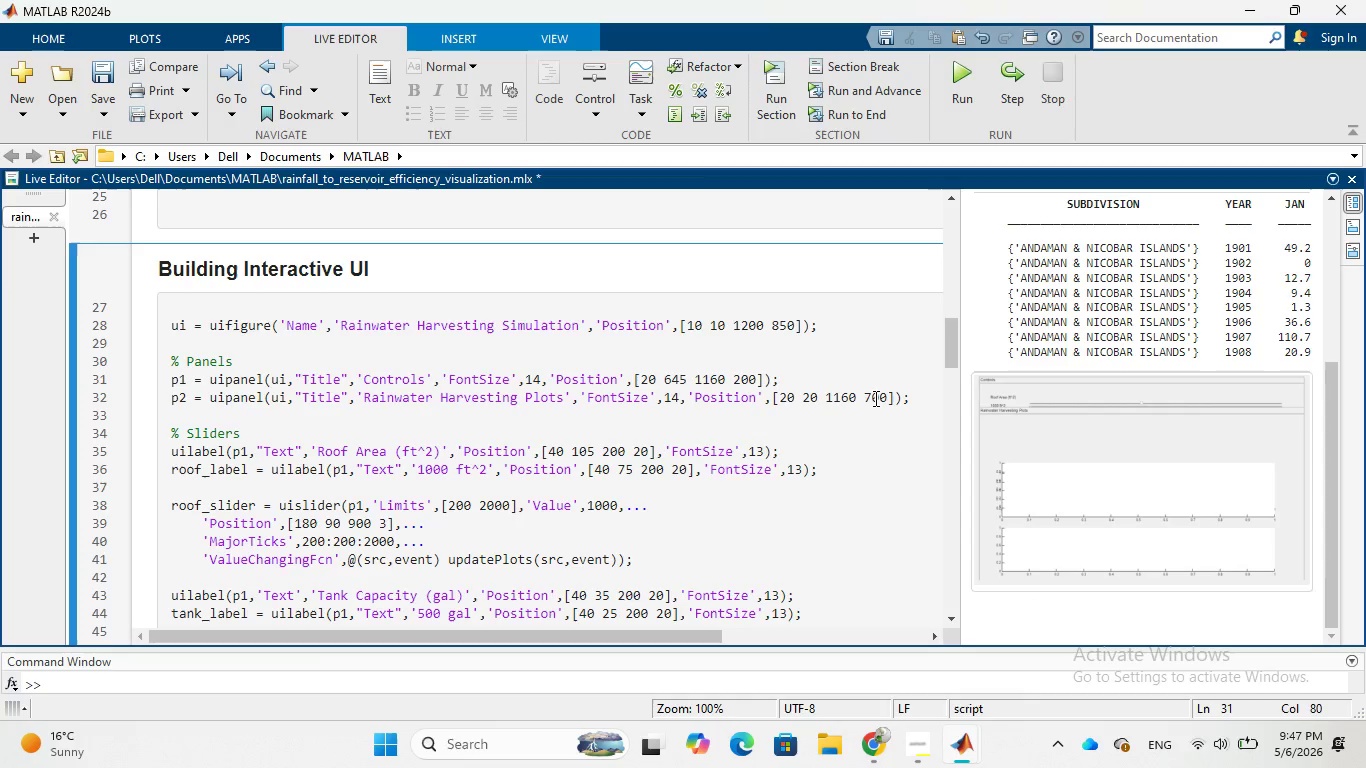 
left_click([876, 398])
 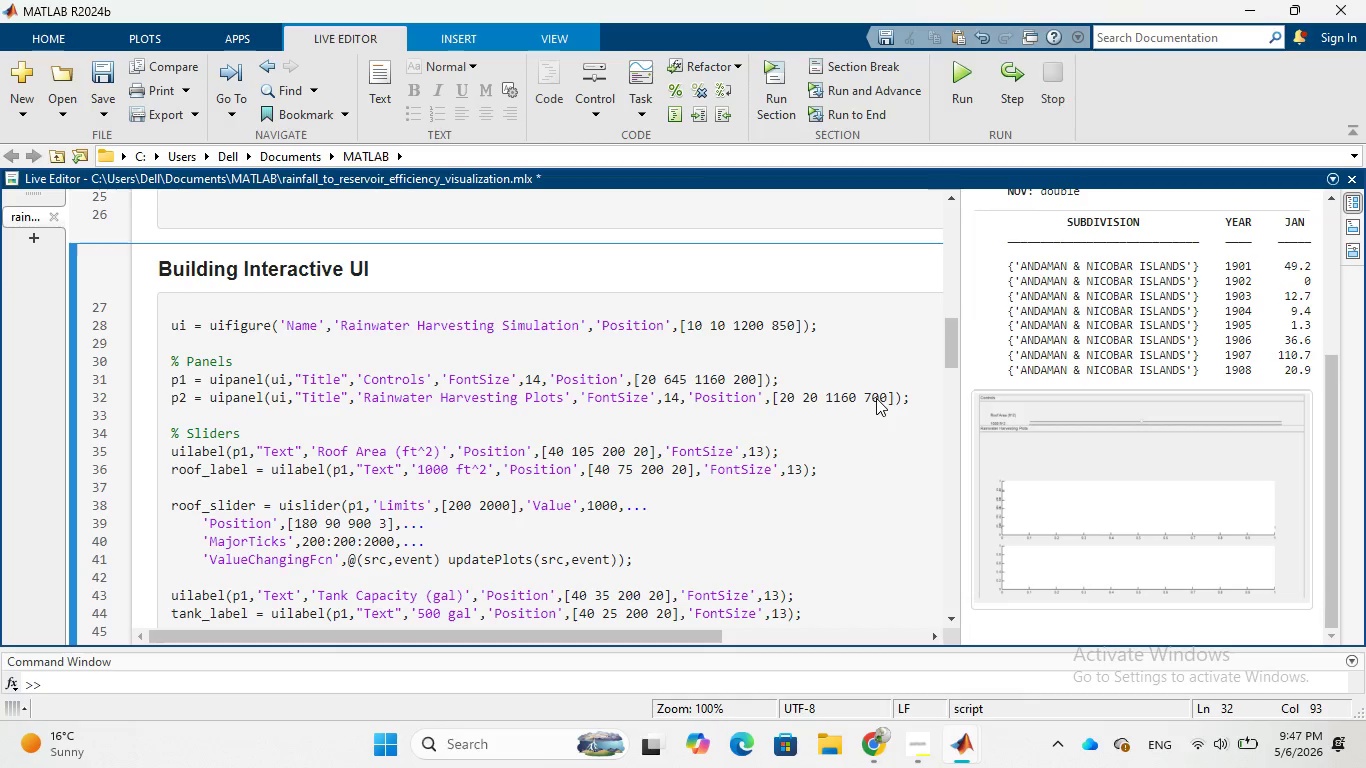 
key(Backspace)
key(Backspace)
type(61)
 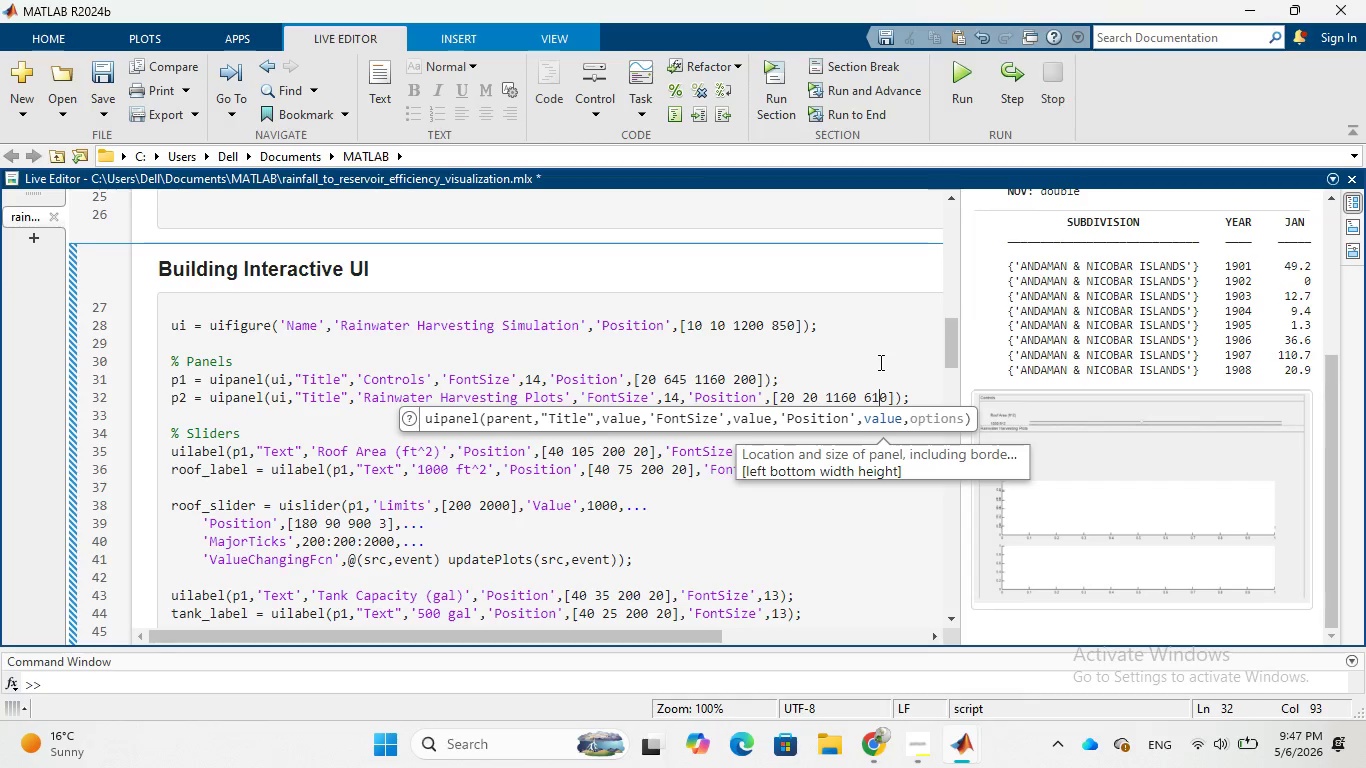 
left_click([879, 362])
 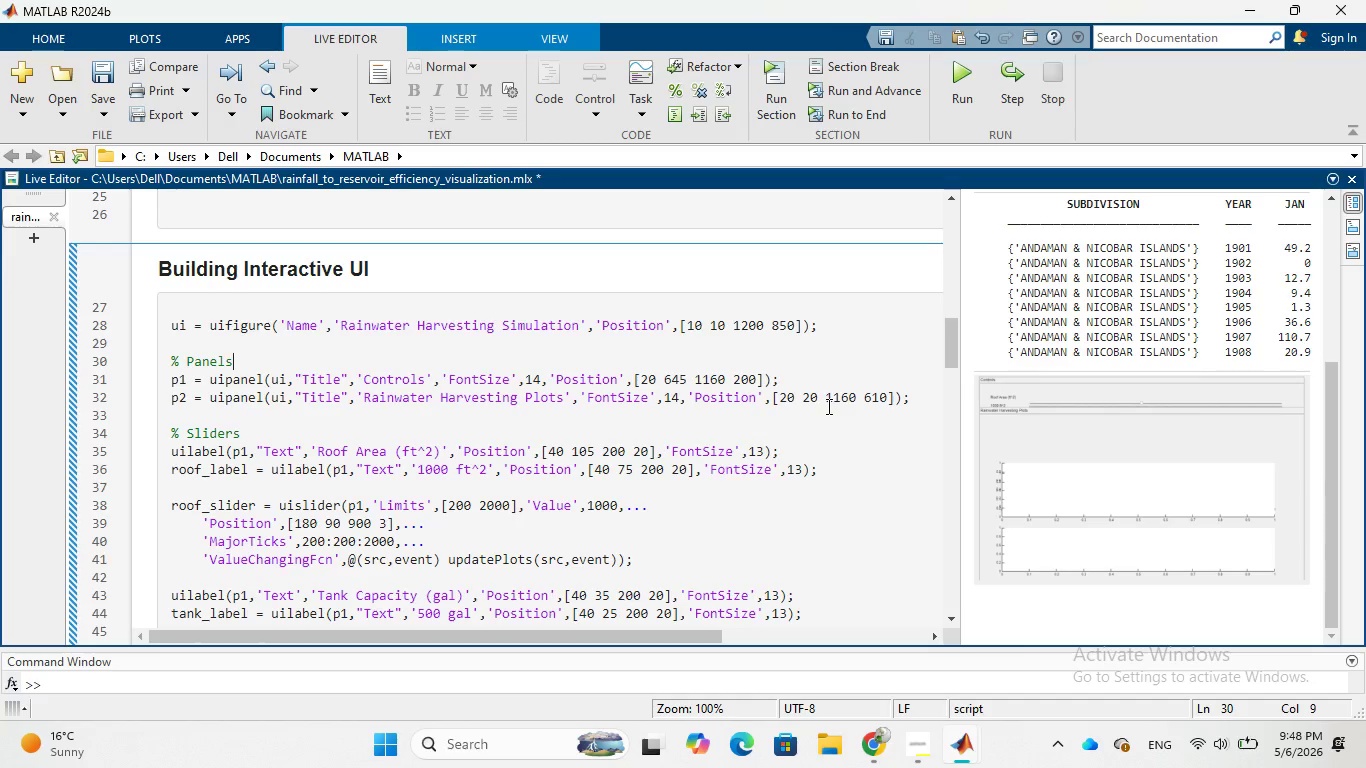 
wait(7.11)
 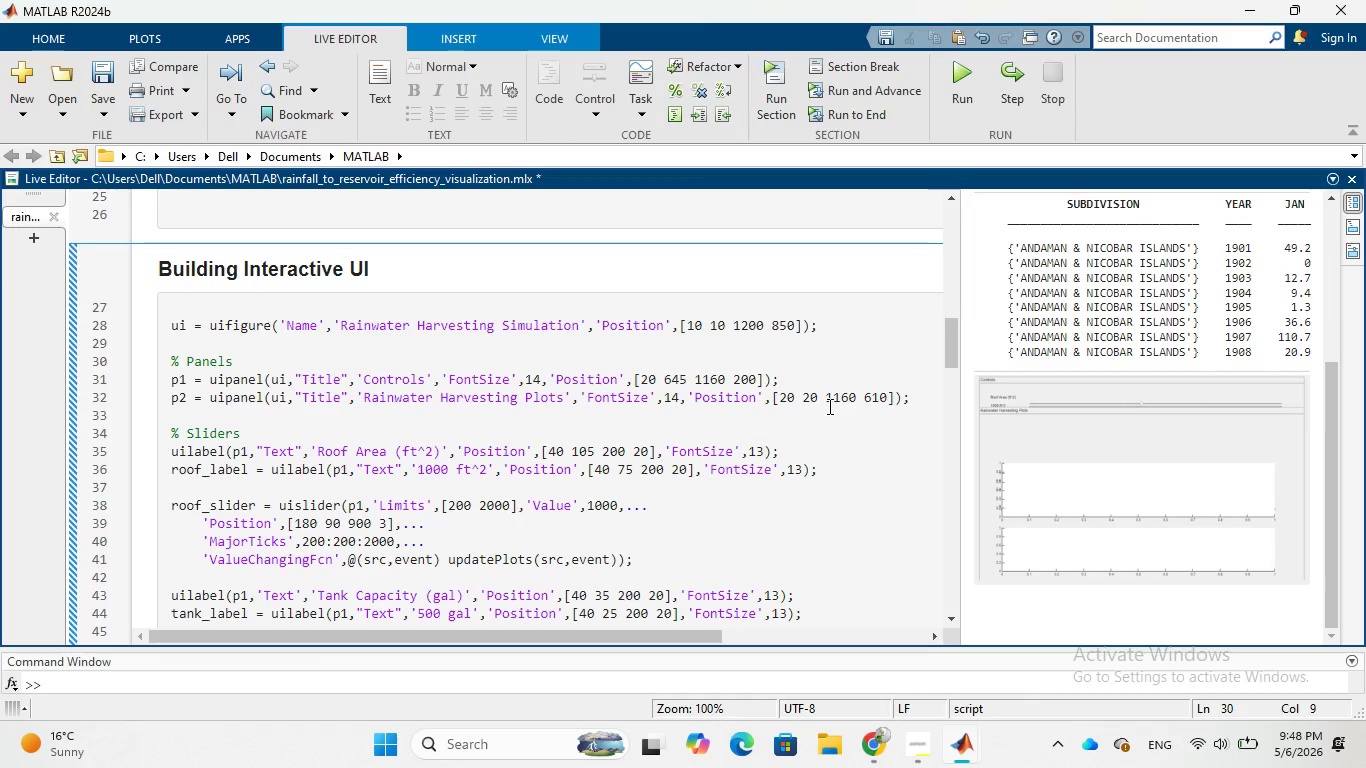 
left_click([748, 379])
 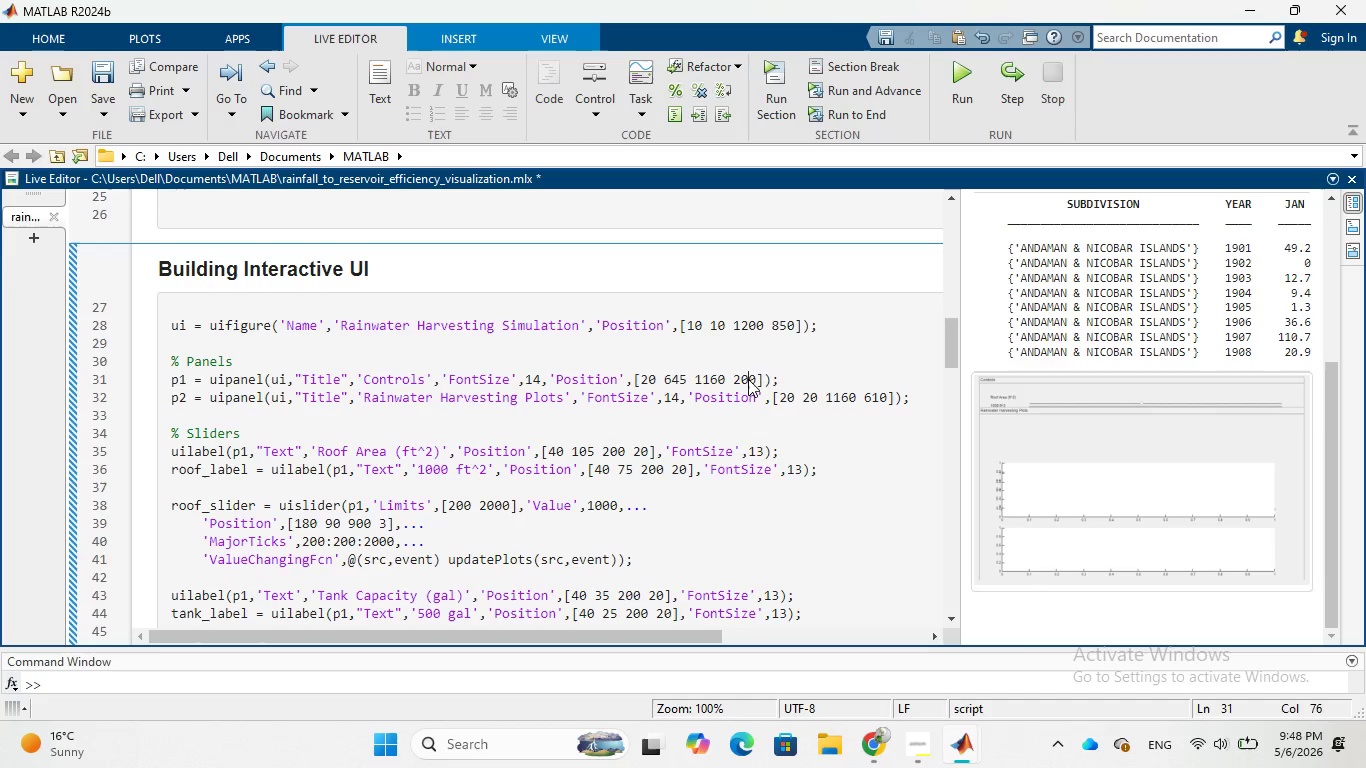 
key(Backspace)
 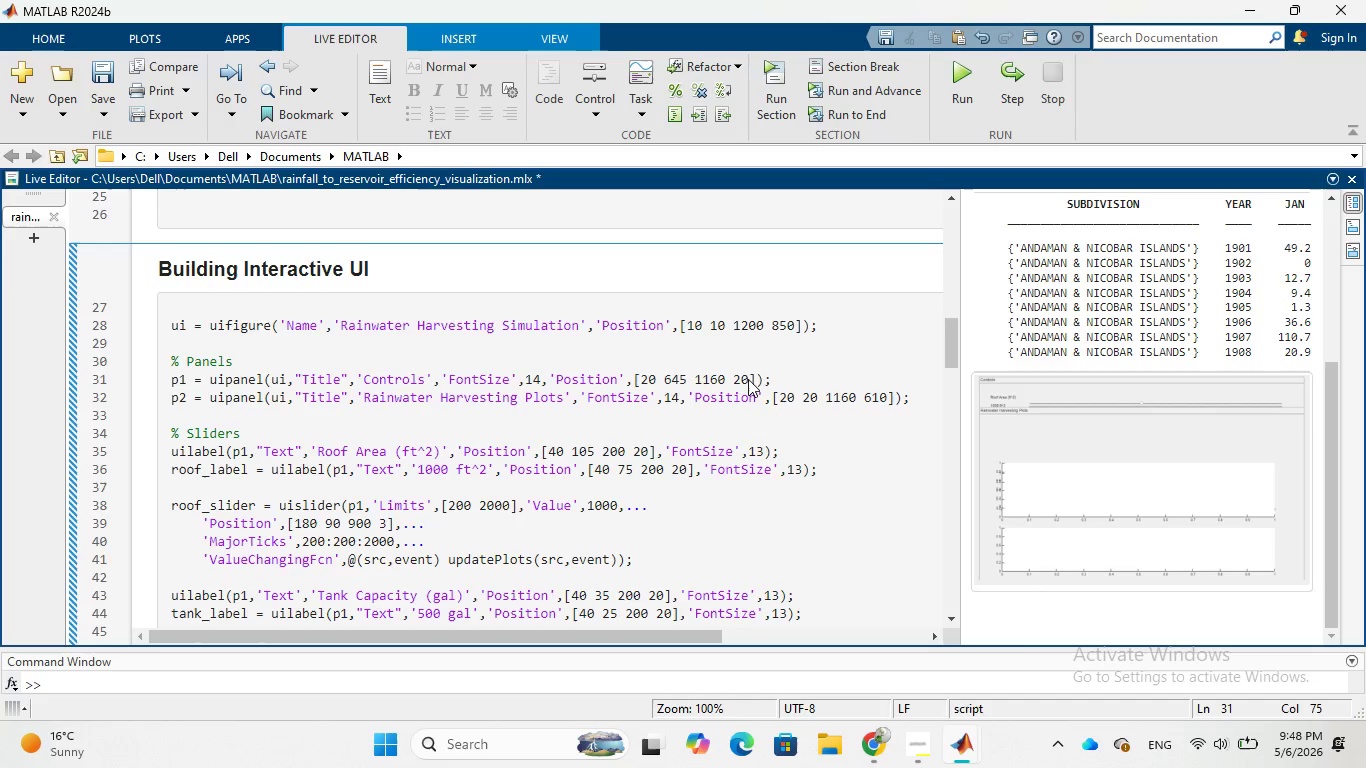 
key(Backspace)
 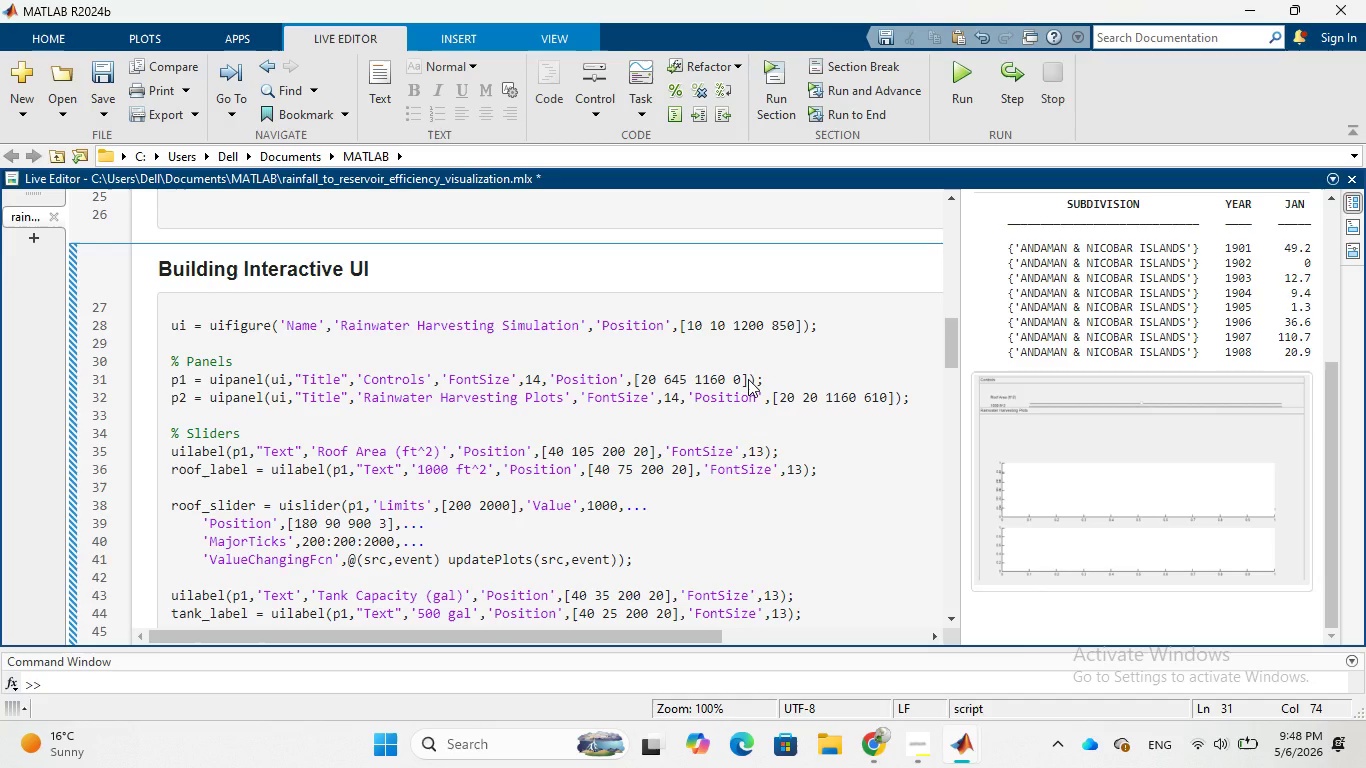 
key(8)
 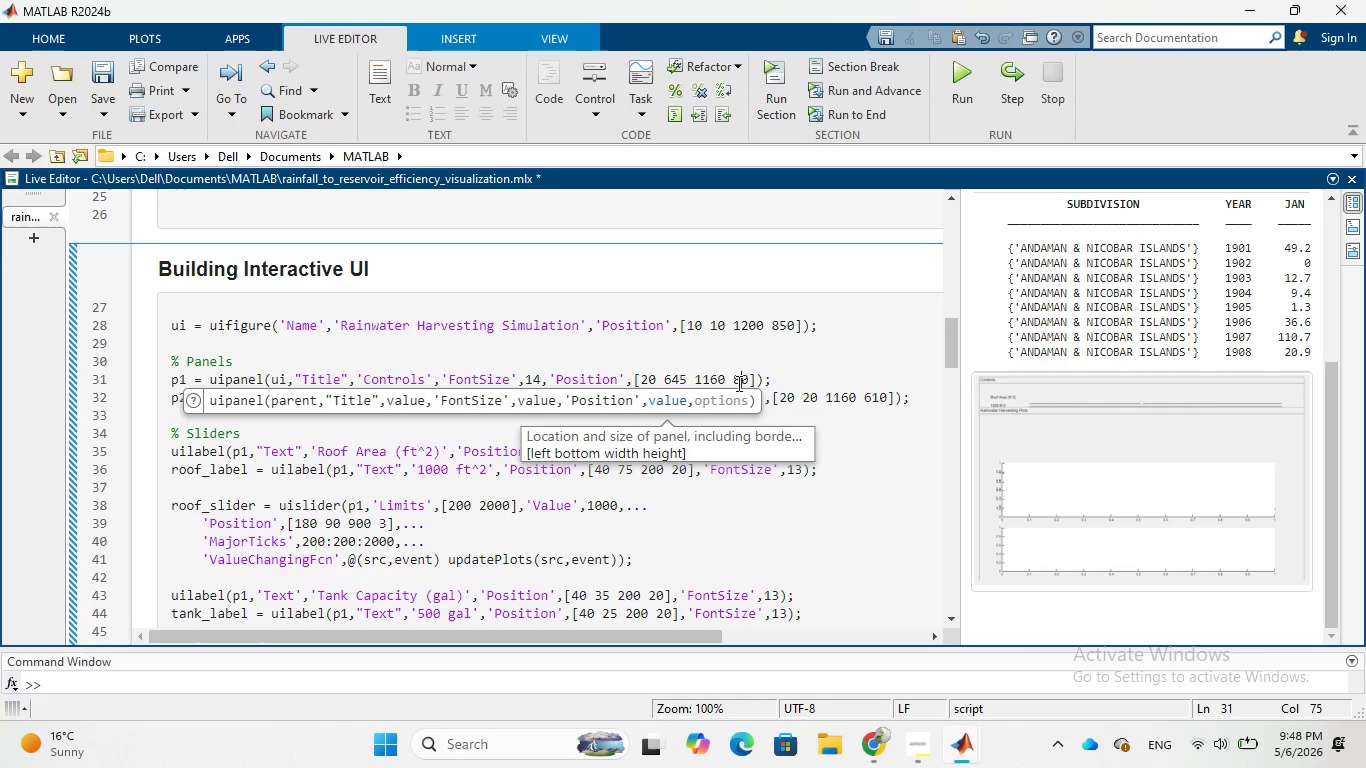 
left_click([736, 383])
 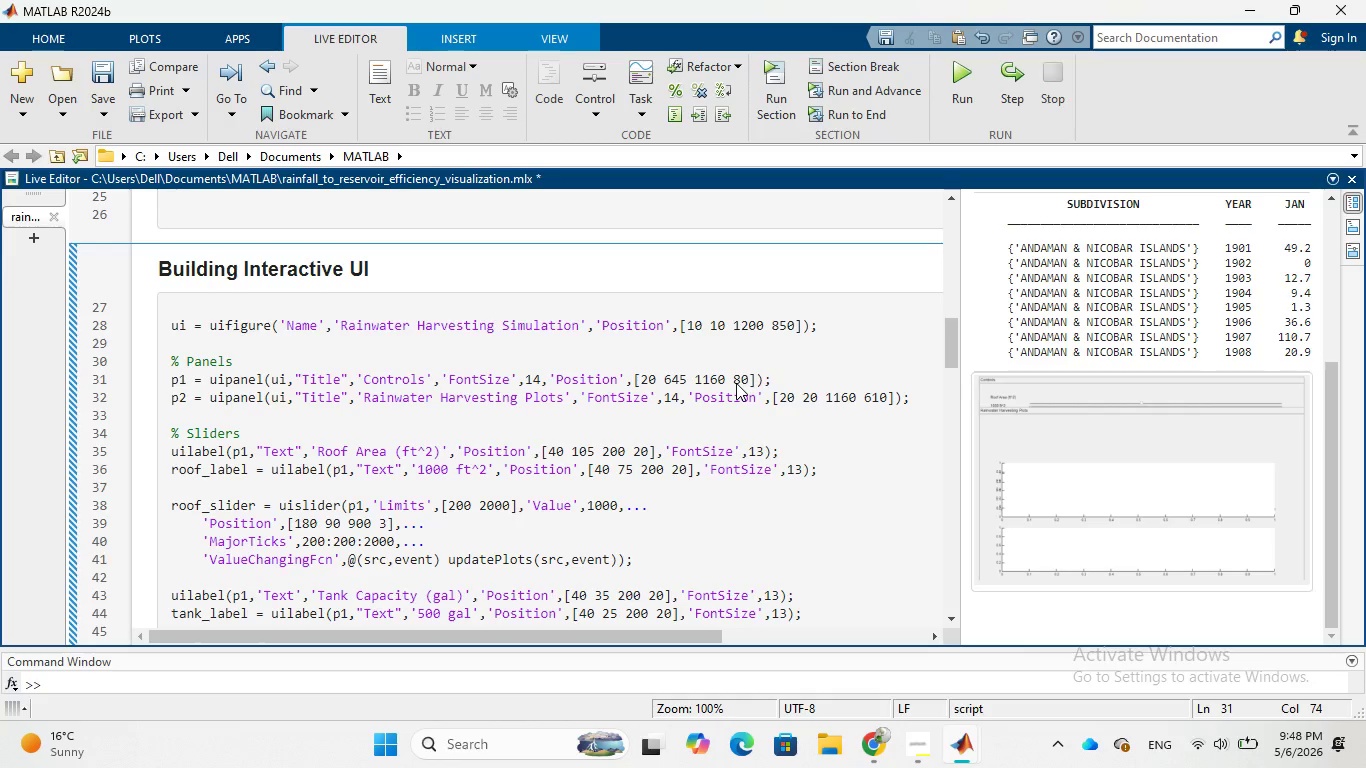 
key(1)
 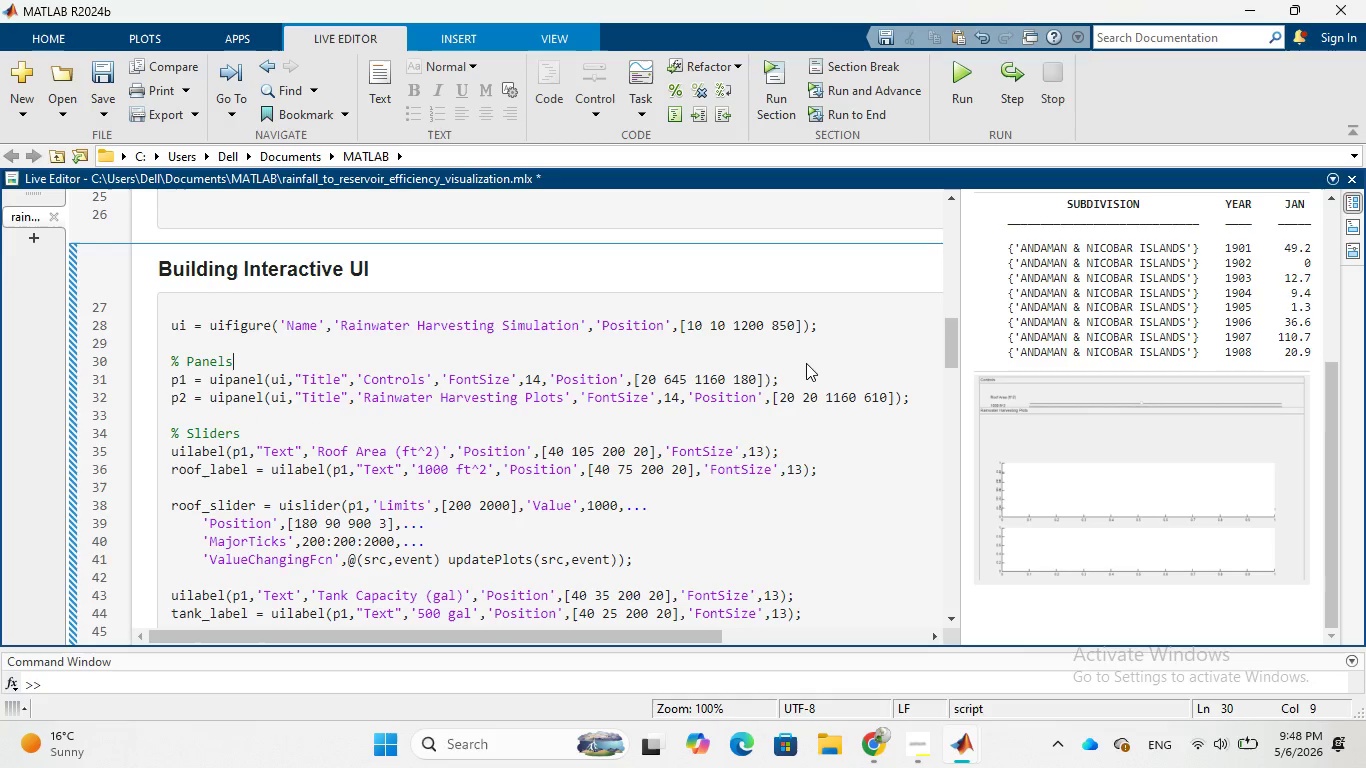 
wait(6.62)
 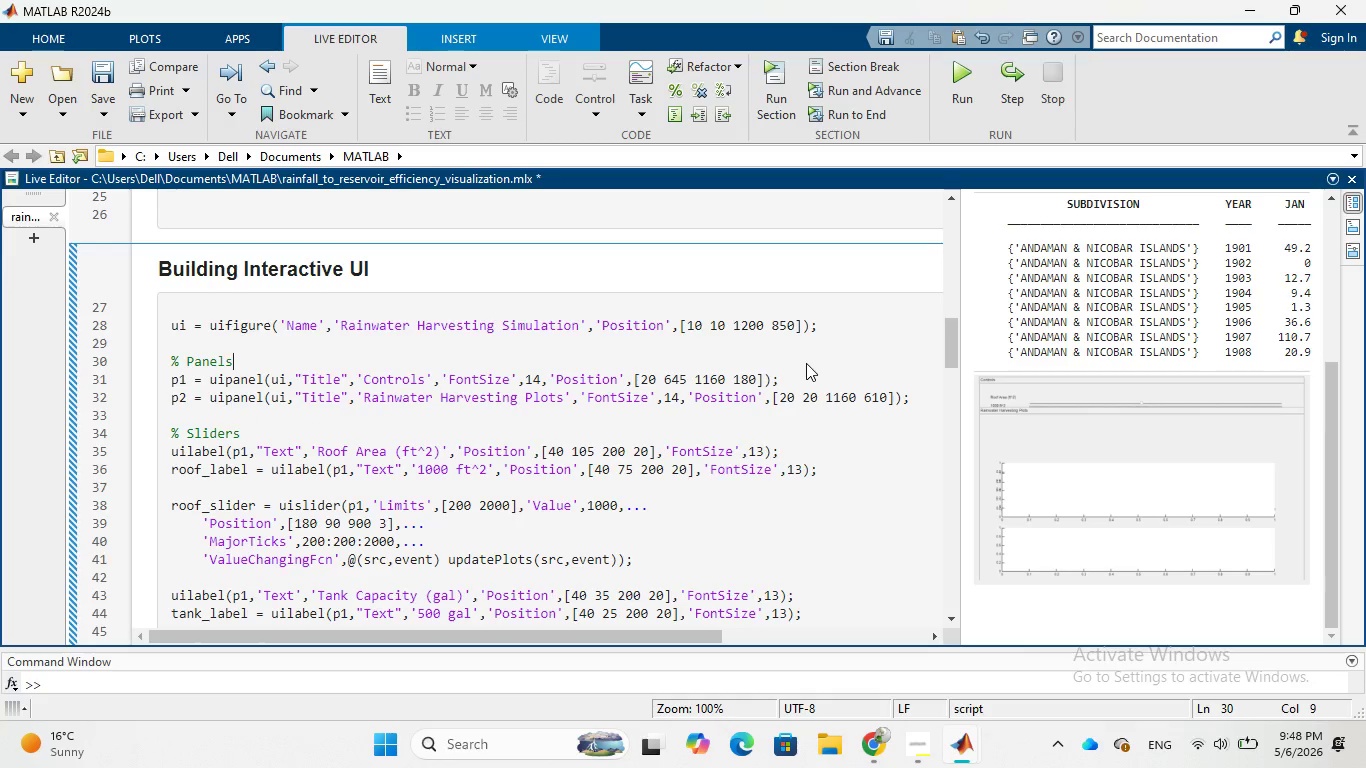 
left_click([106, 107])
 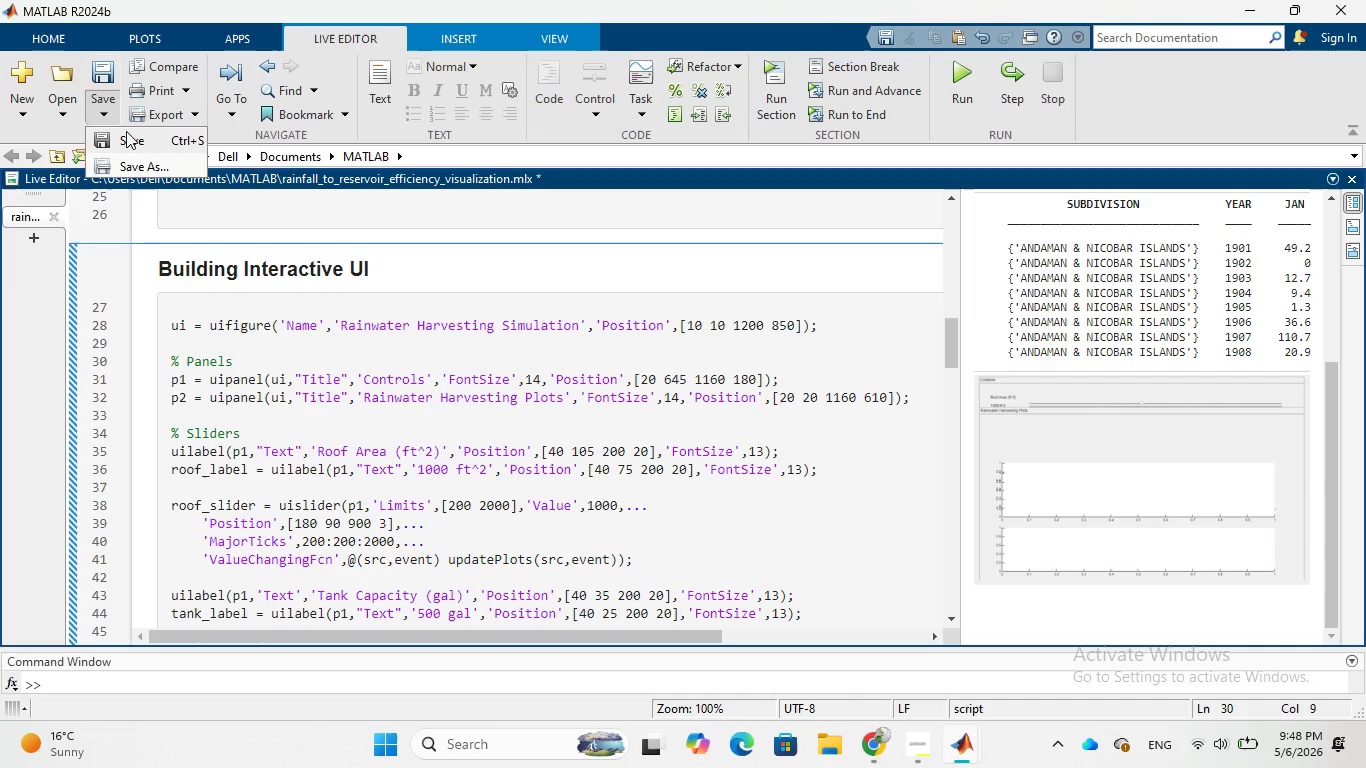 
left_click([126, 131])
 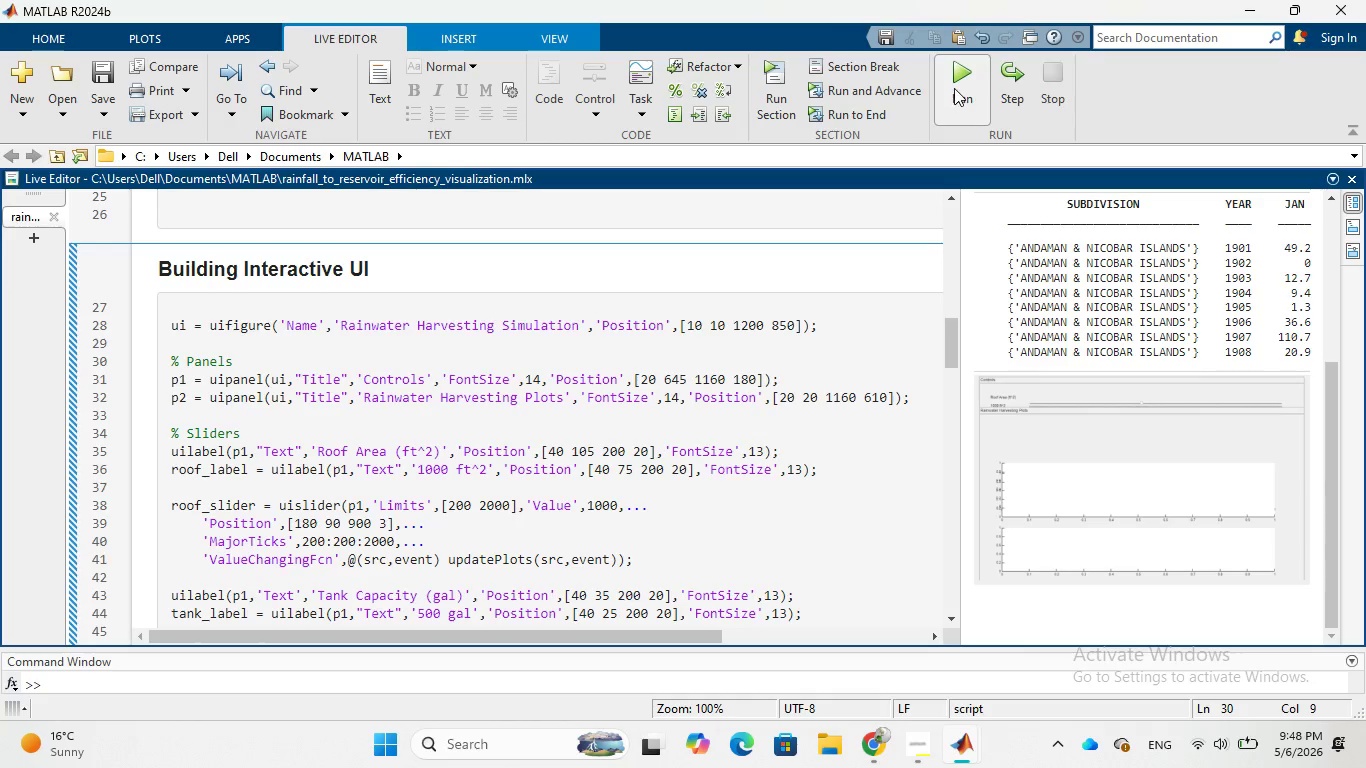 
left_click([954, 87])
 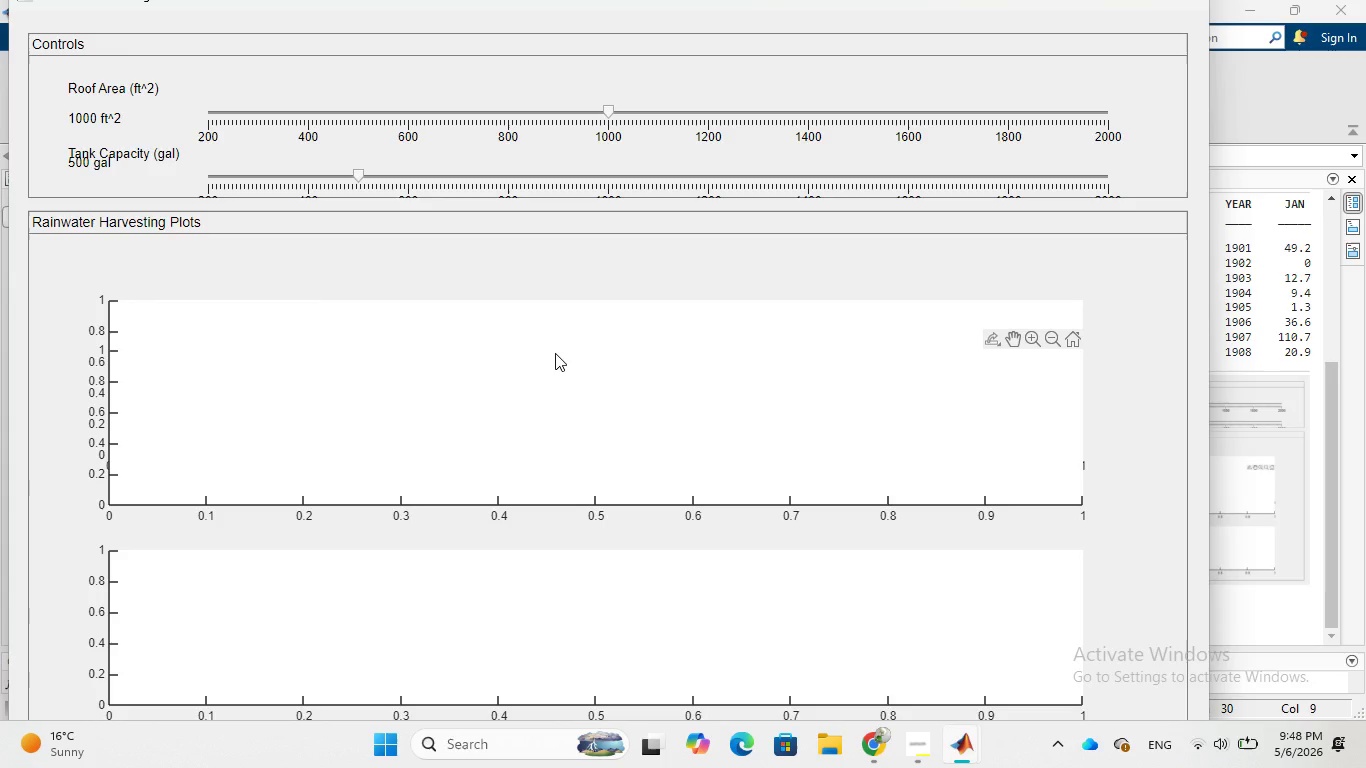 
wait(20.16)
 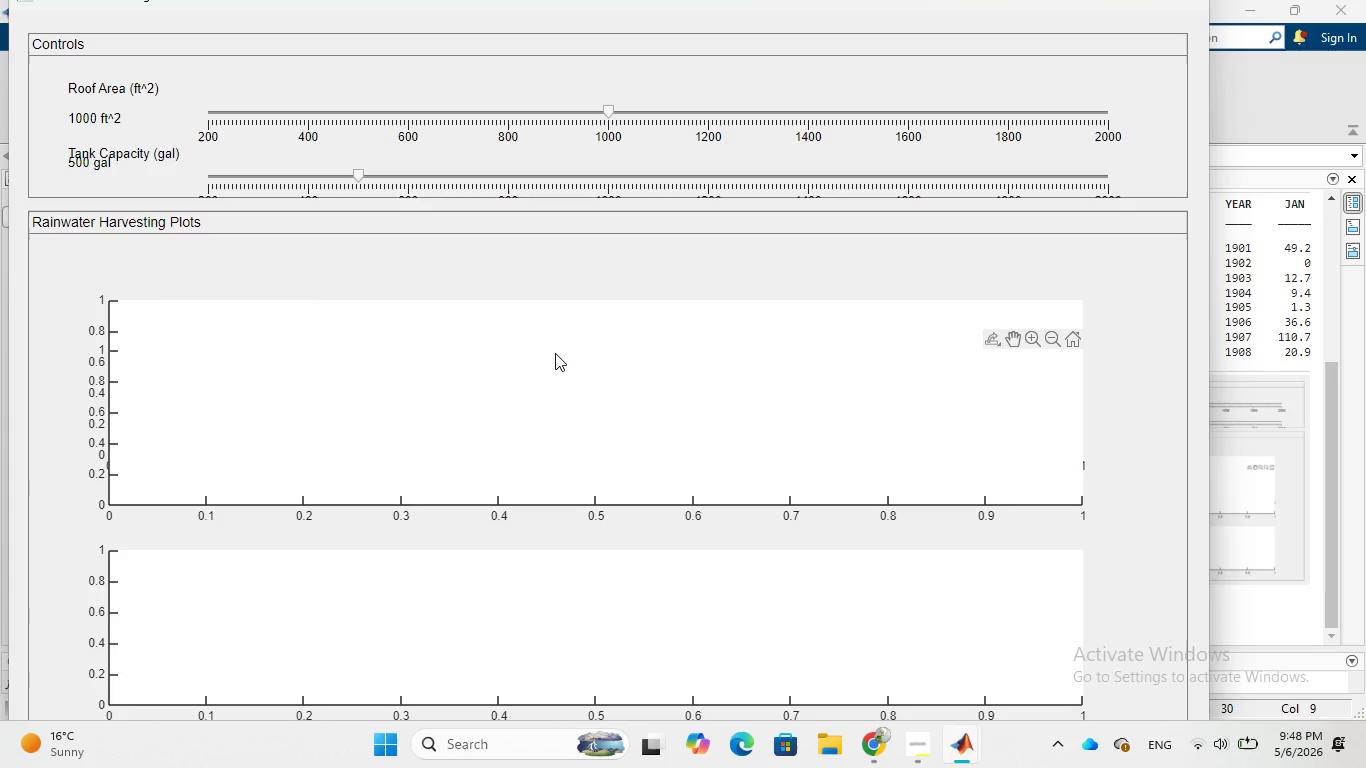 
scroll: coordinate [907, 548], scroll_direction: down, amount: 7.0
 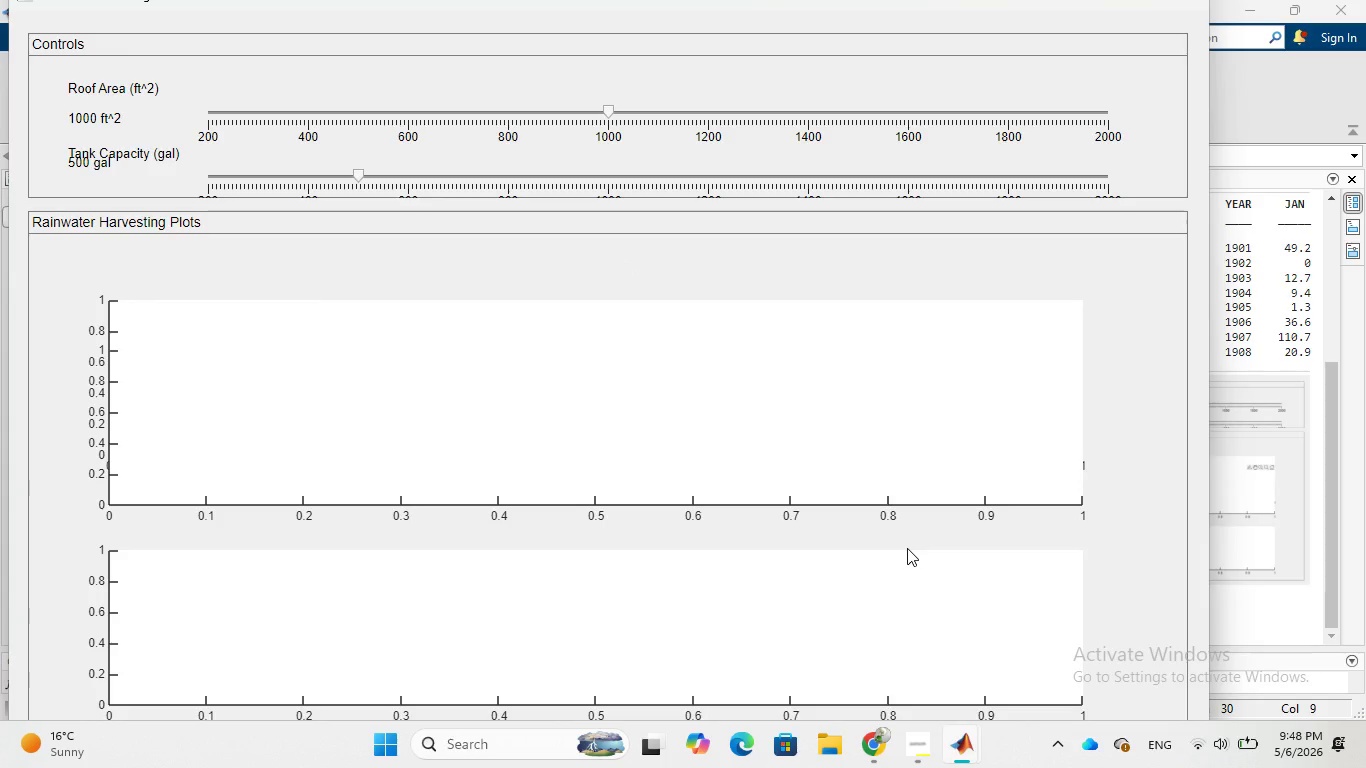 
scroll: coordinate [907, 548], scroll_direction: up, amount: 7.0
 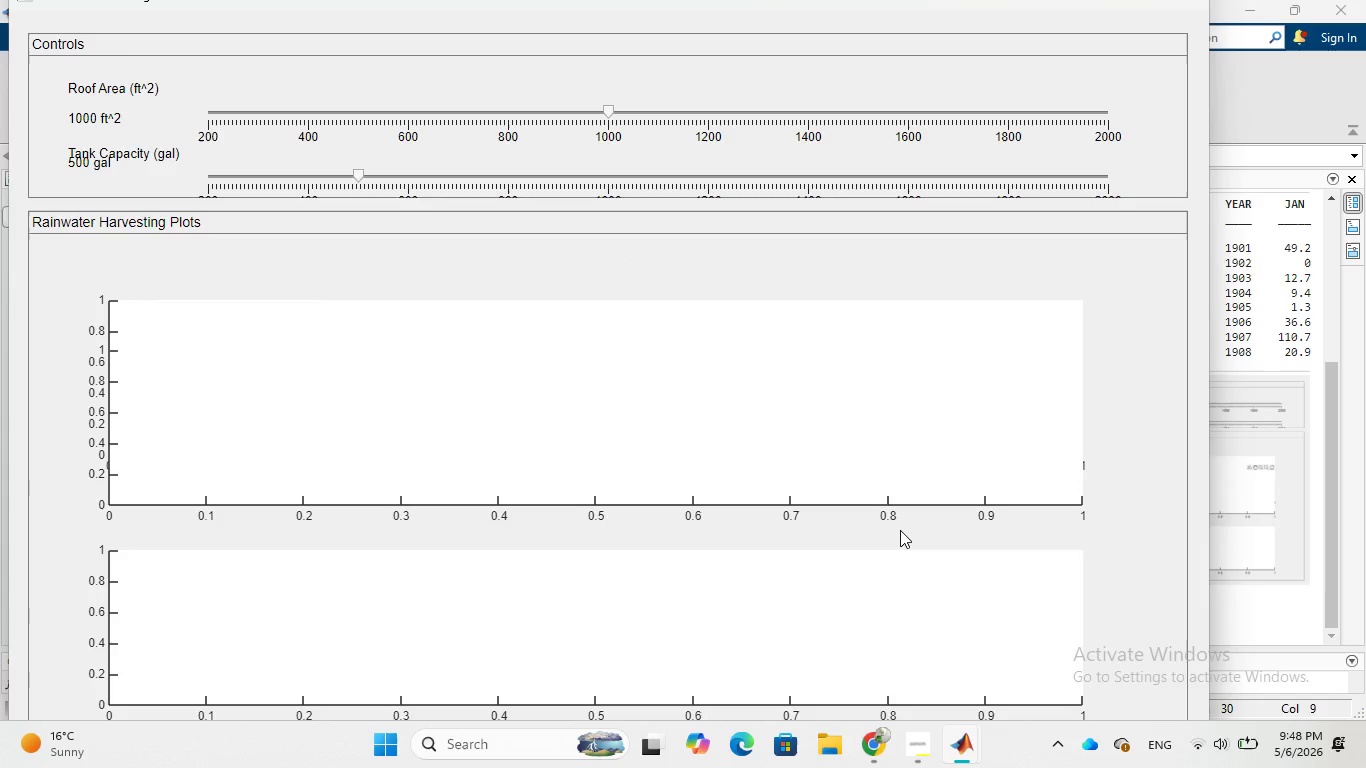 
scroll: coordinate [900, 529], scroll_direction: down, amount: 10.0
 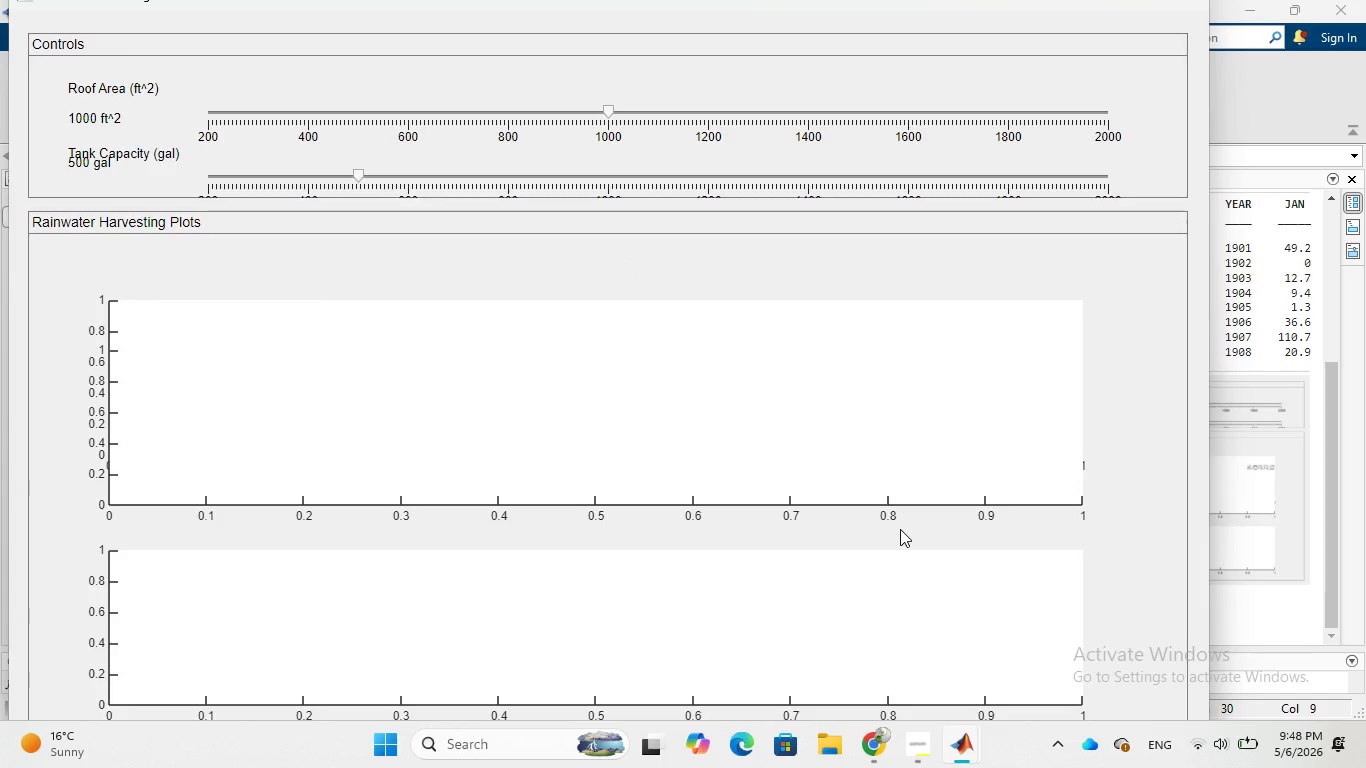 
scroll: coordinate [899, 528], scroll_direction: up, amount: 5.0
 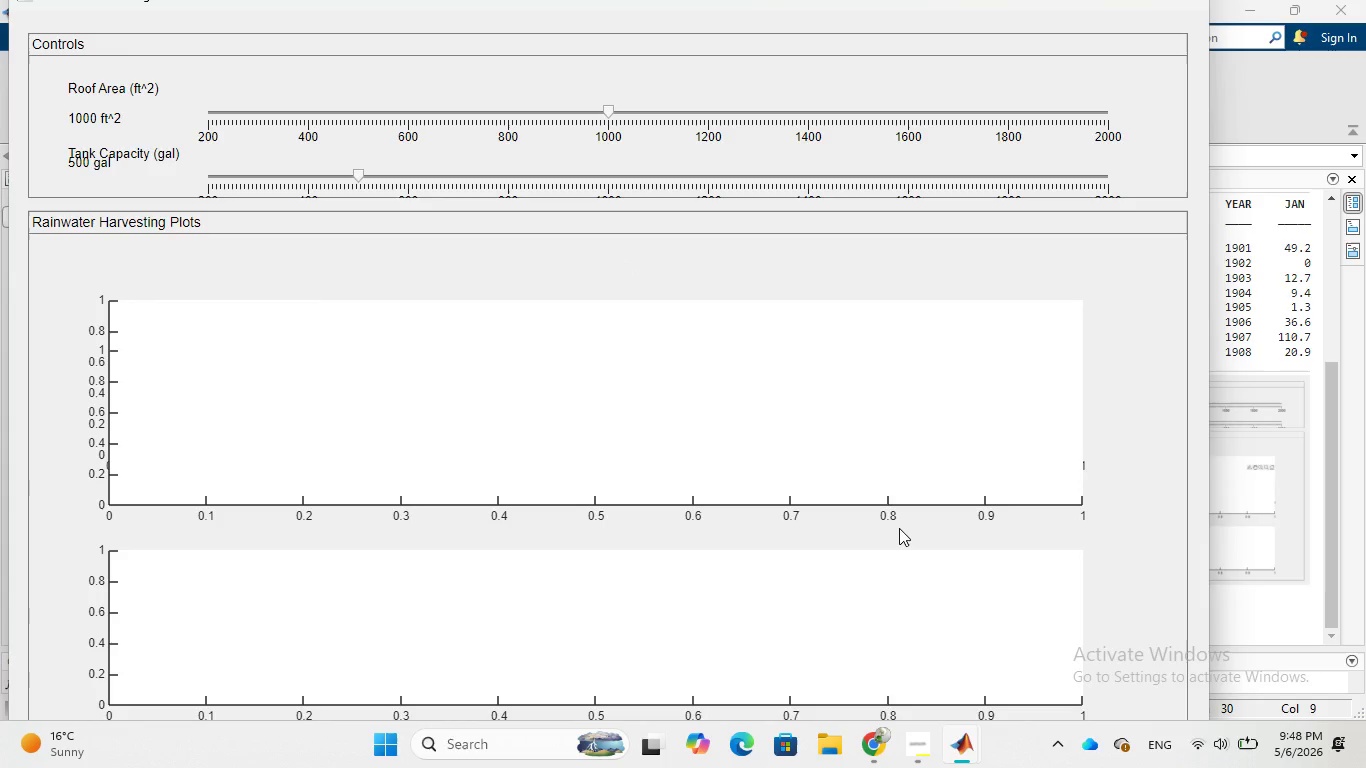 
scroll: coordinate [898, 526], scroll_direction: down, amount: 9.0
 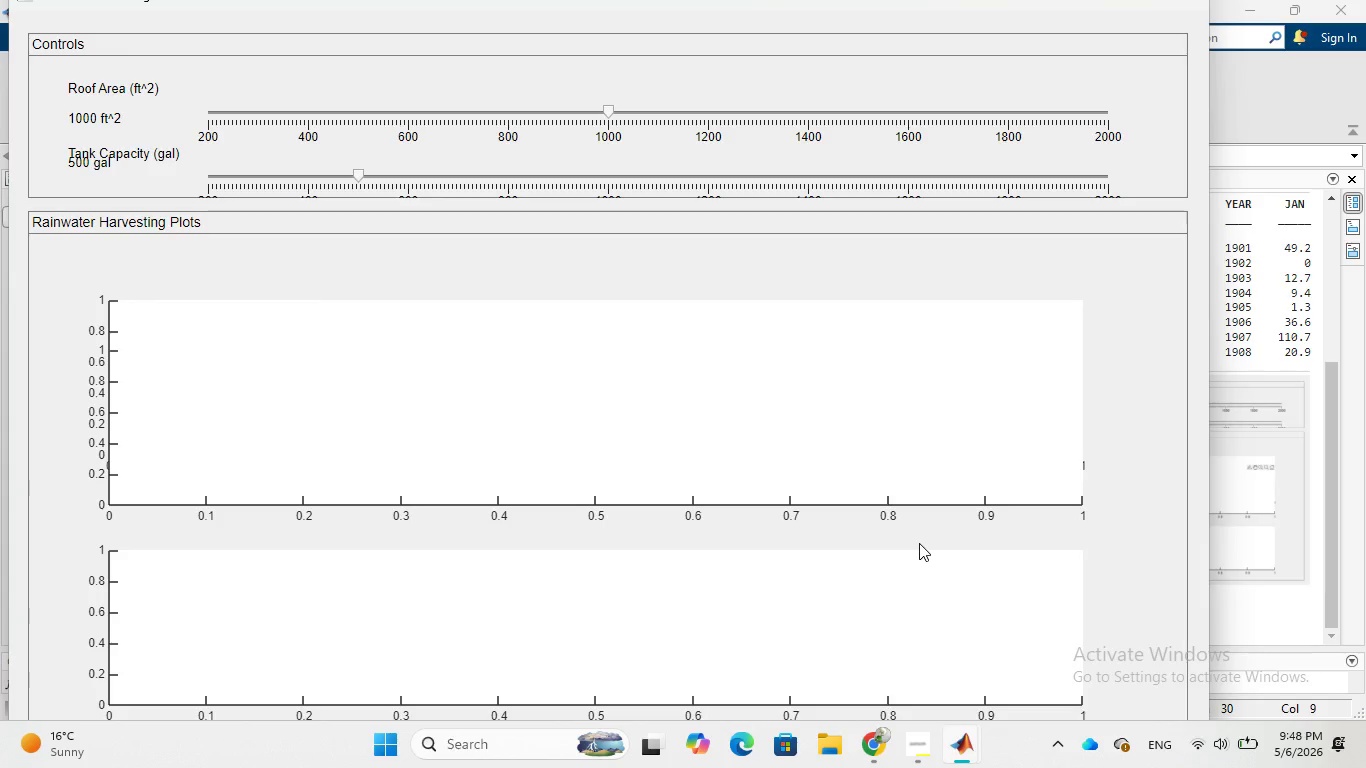 
scroll: coordinate [911, 524], scroll_direction: up, amount: 3.0
 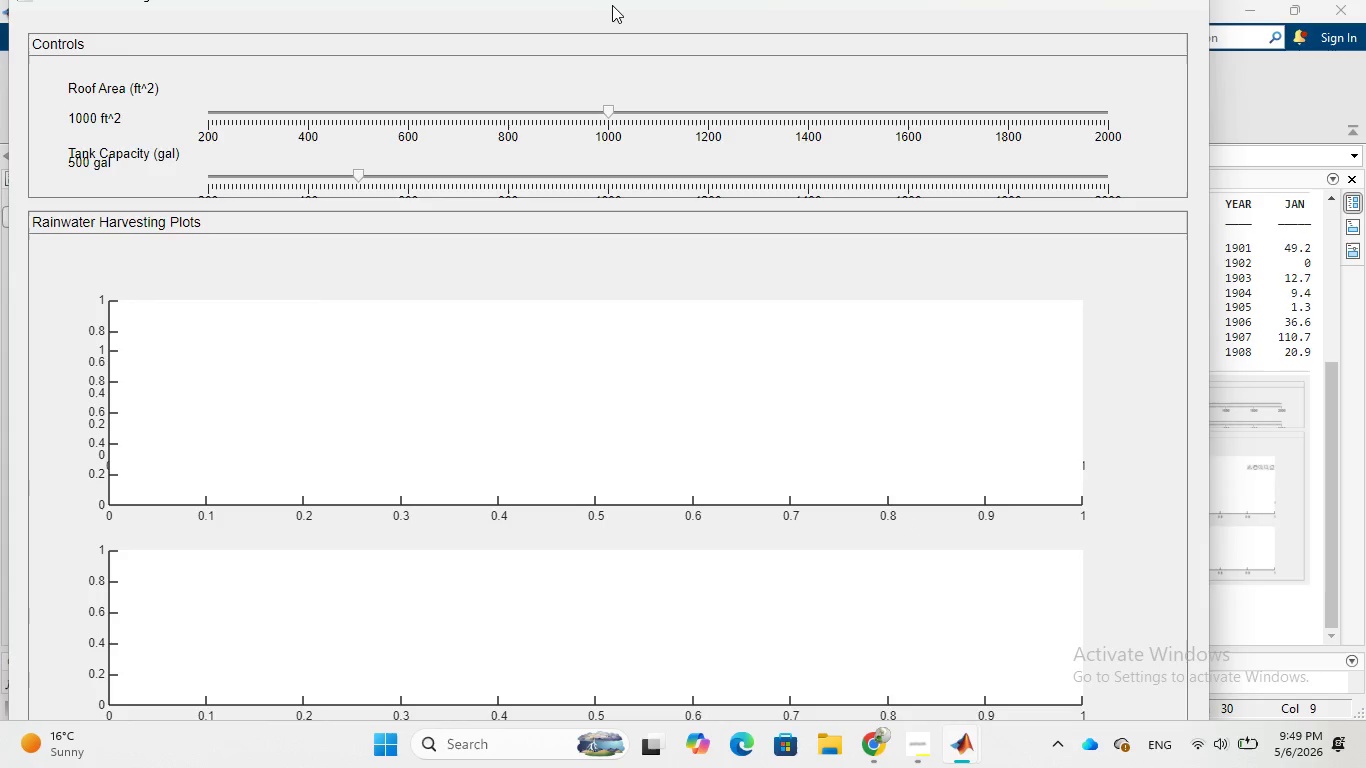 
left_click_drag(start_coordinate=[613, 3], to_coordinate=[626, 25])
 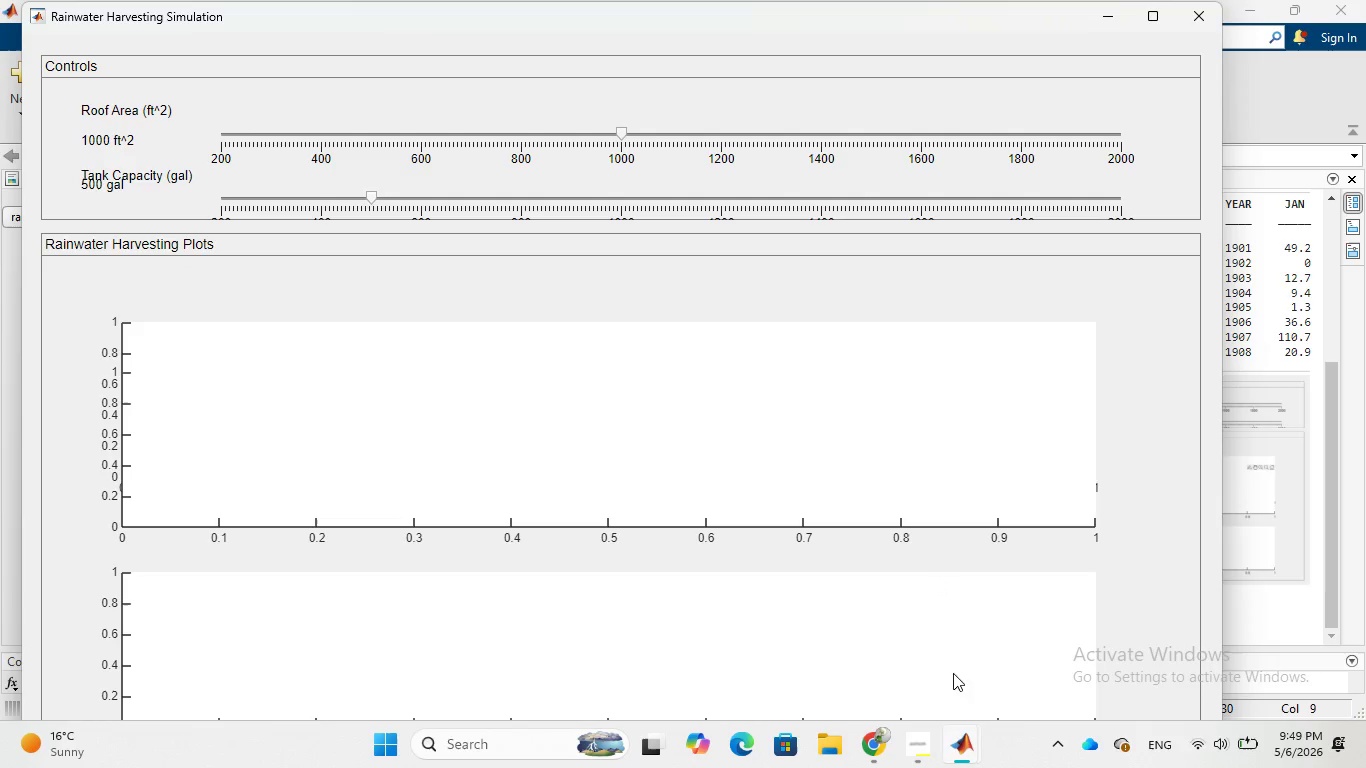 
mouse_move([935, 730])
 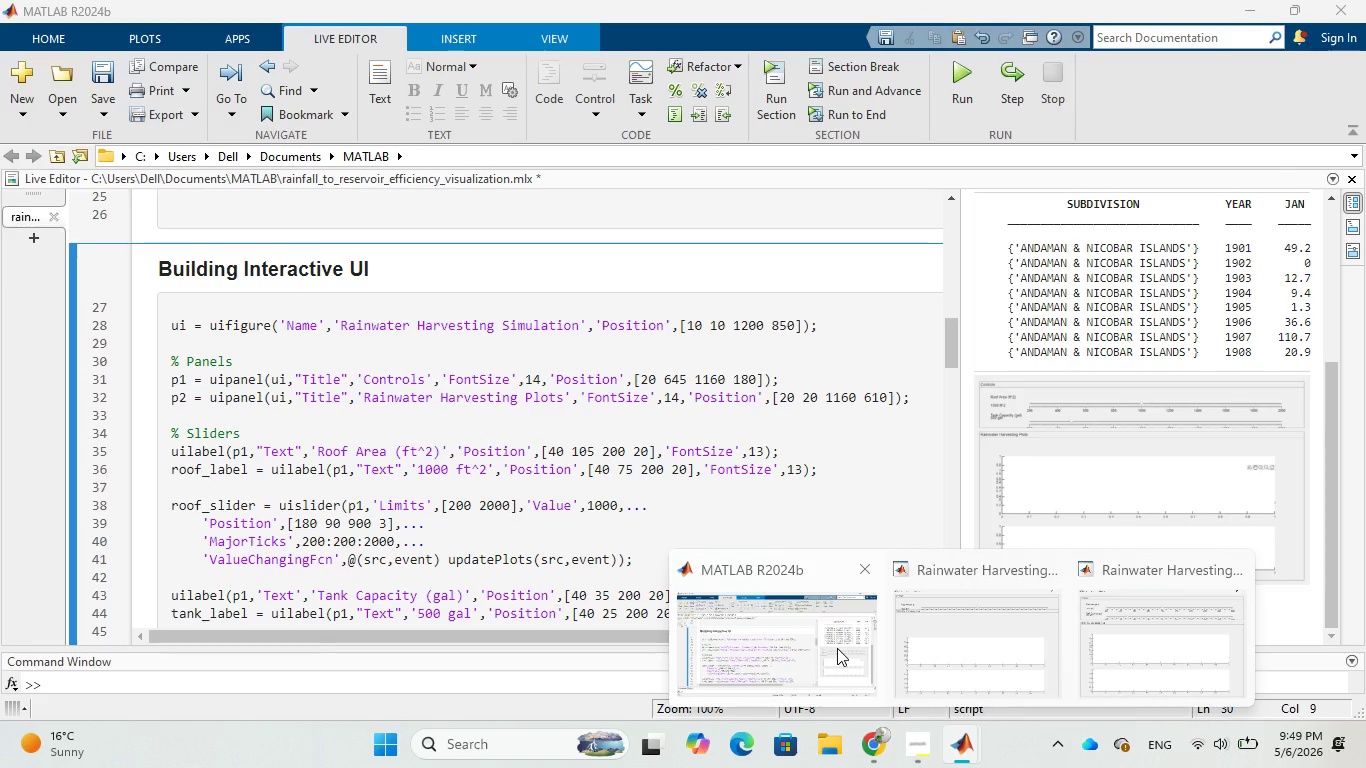 
left_click([837, 648])
 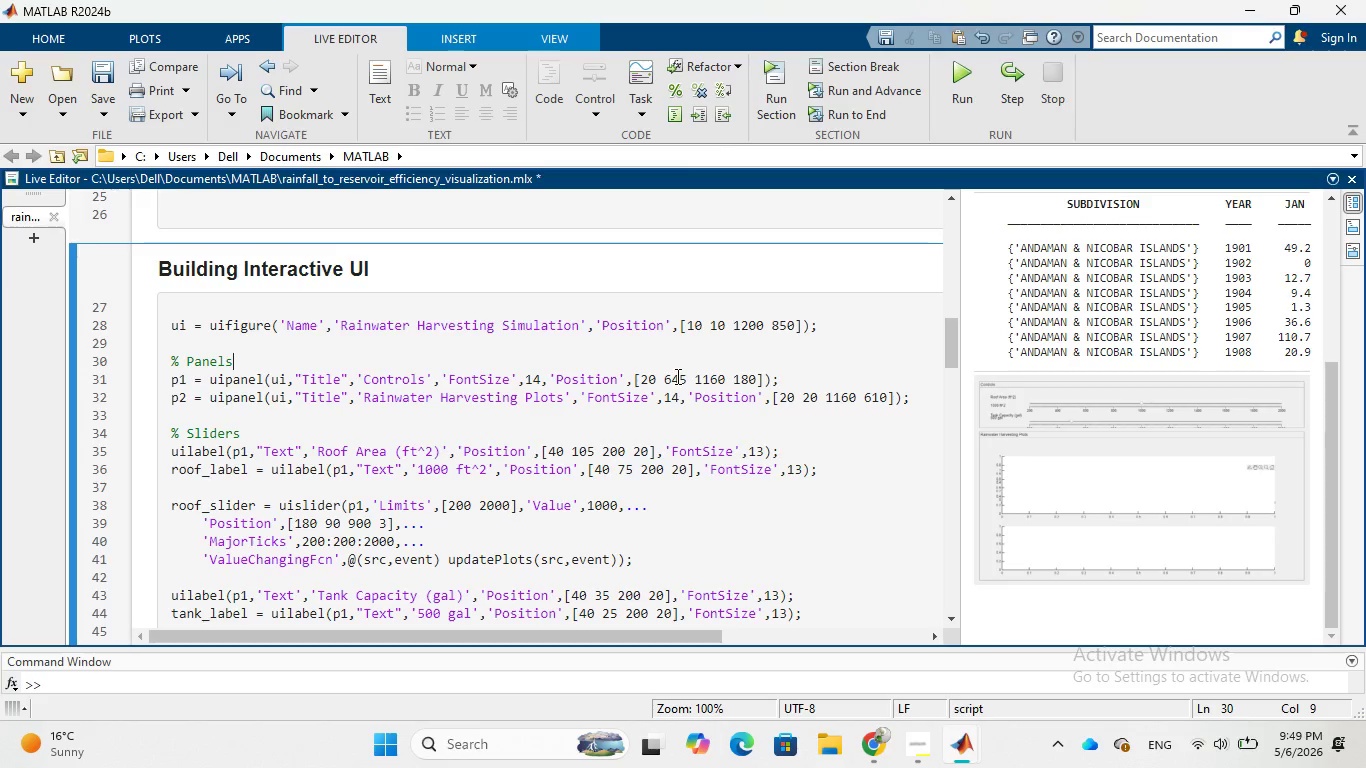 
left_click([679, 376])
 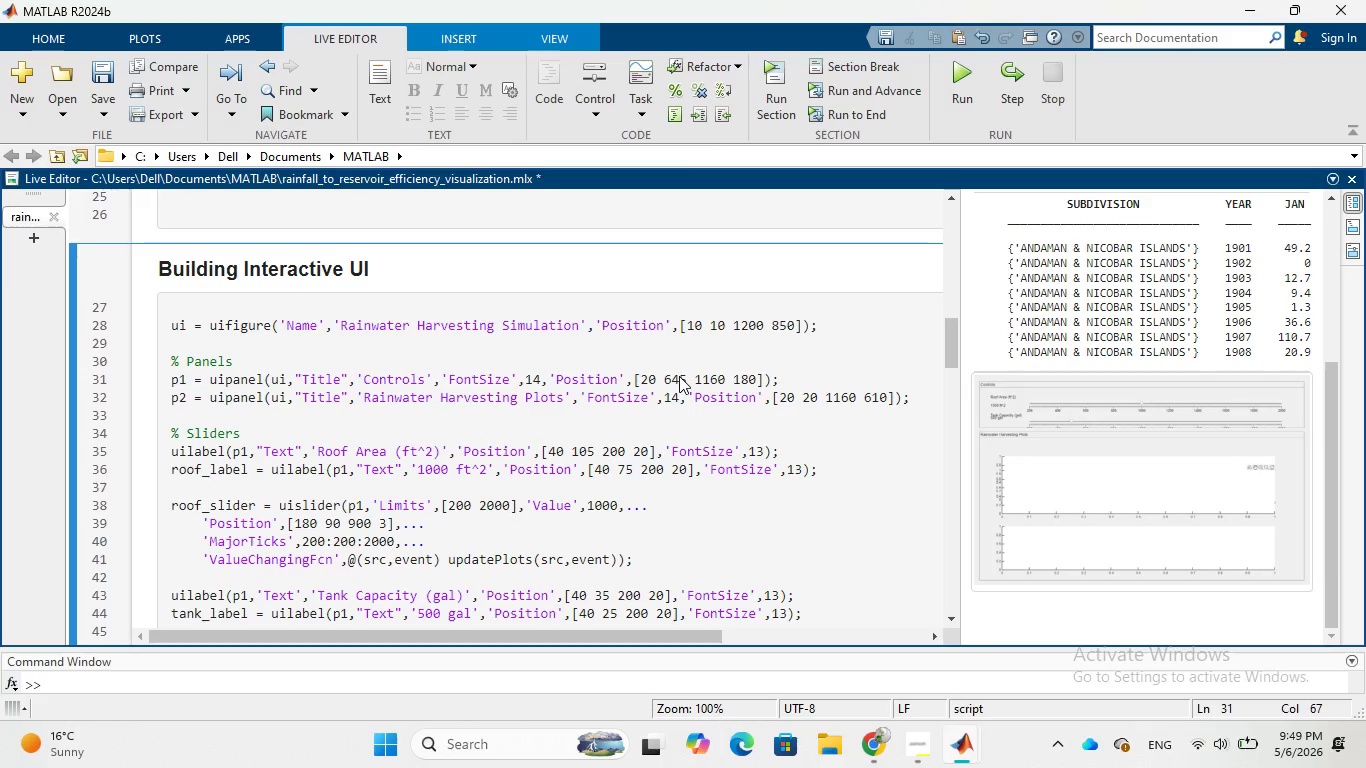 
key(Backspace)
 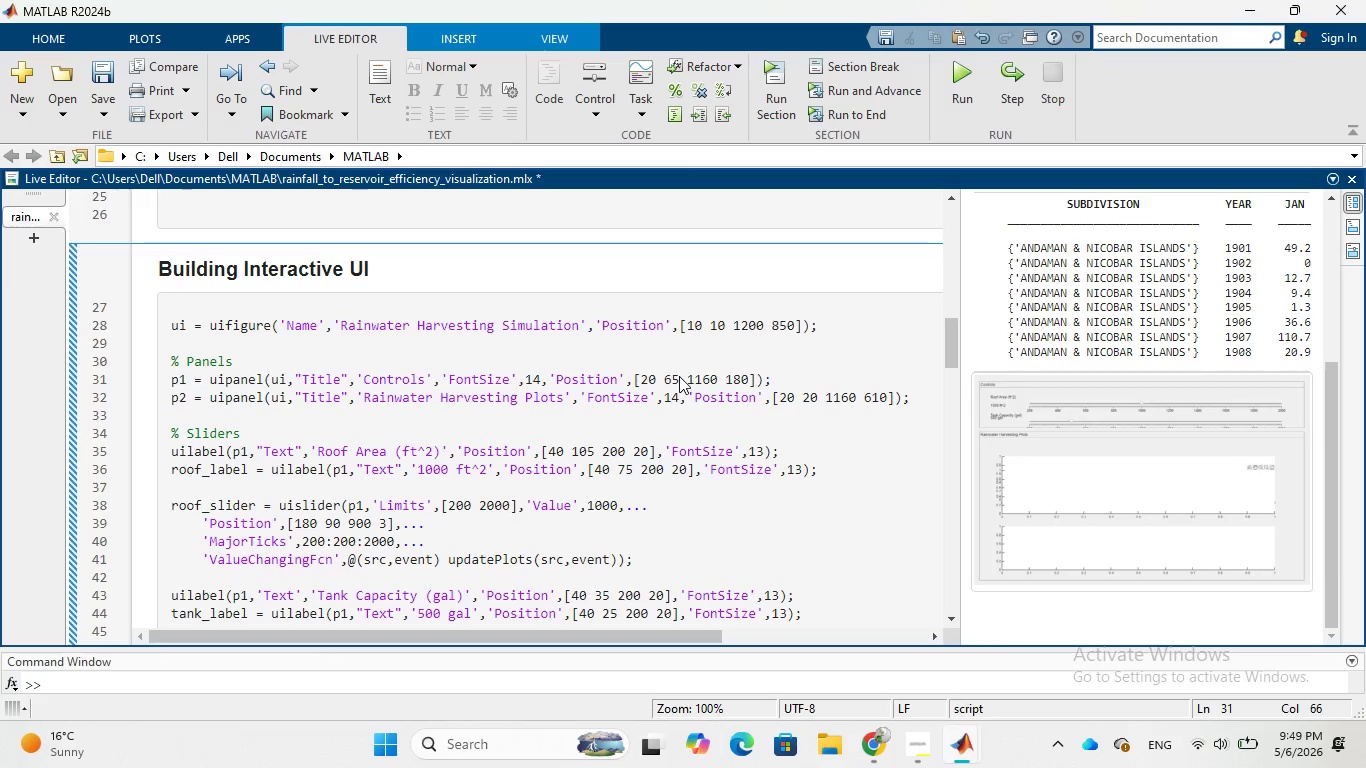 
key(6)
 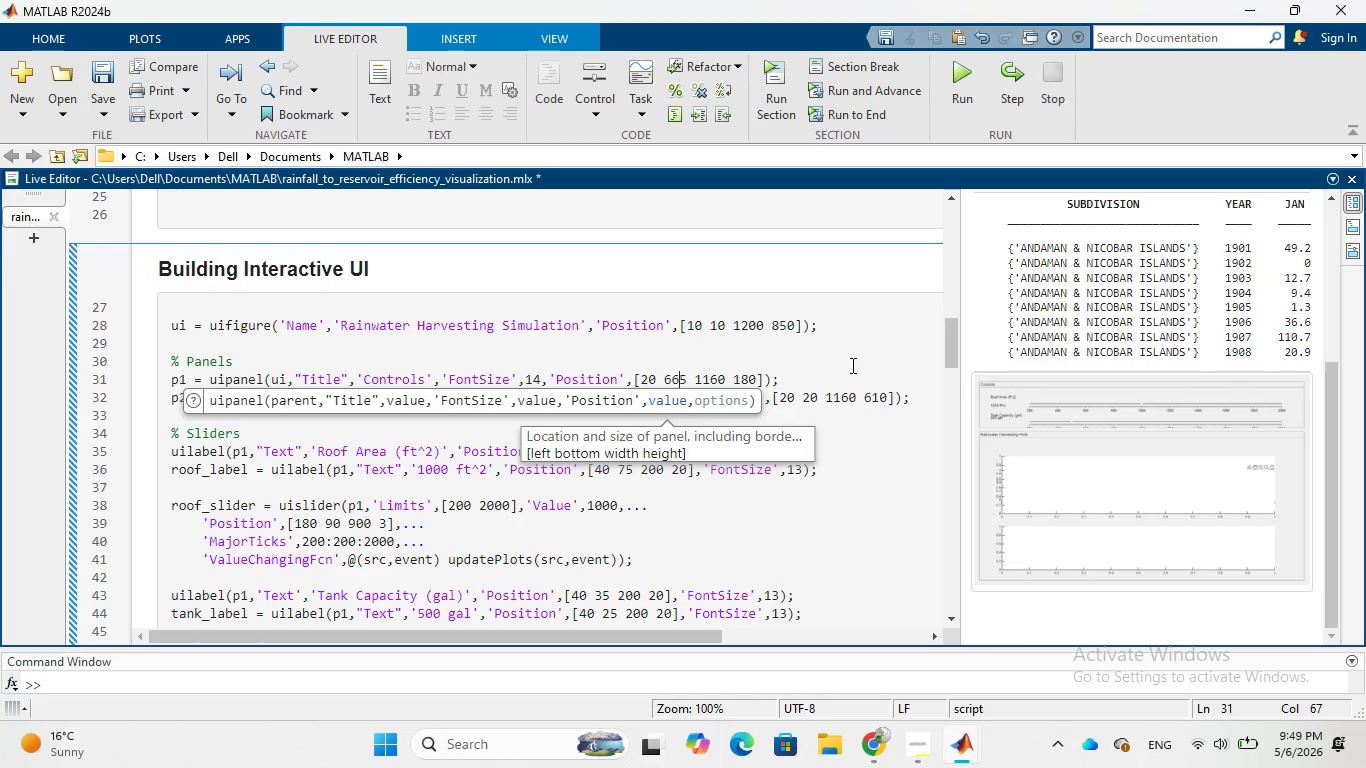 
left_click([851, 363])
 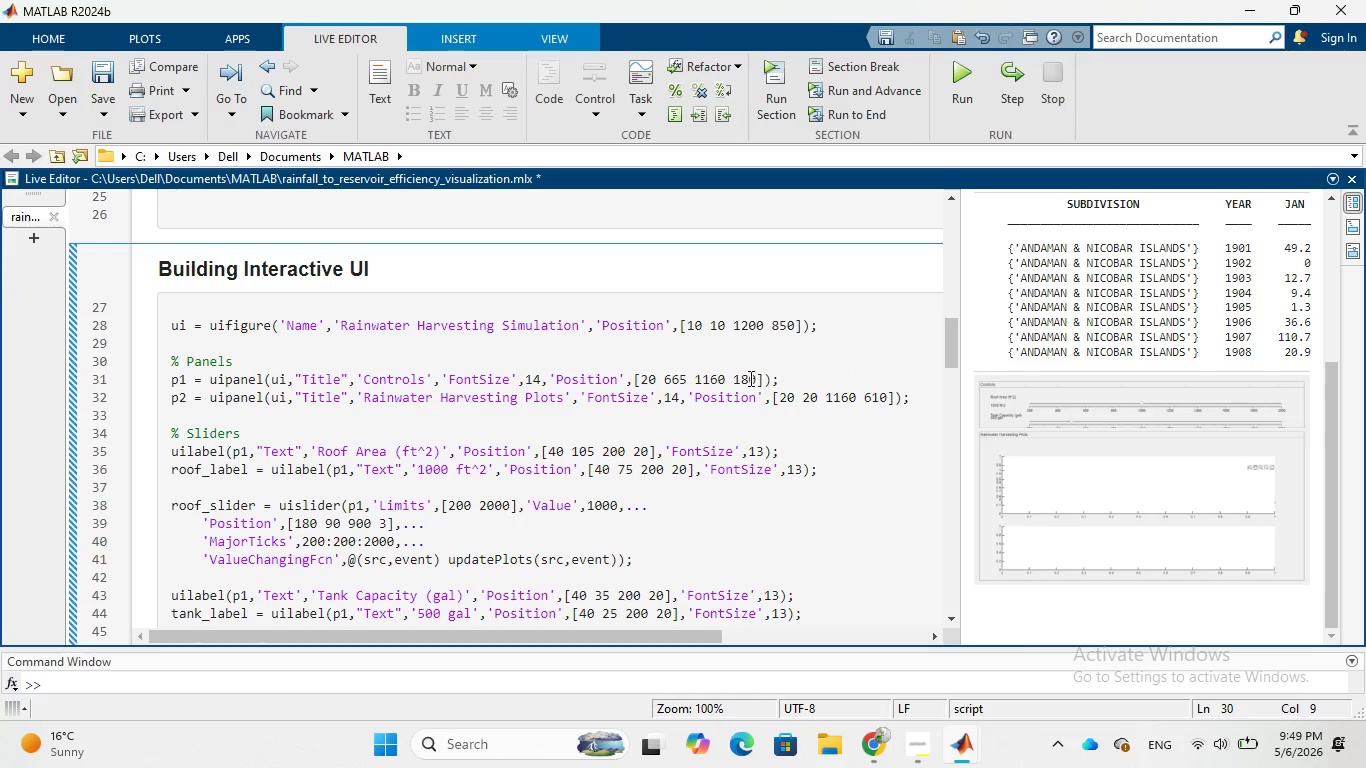 
left_click([749, 378])
 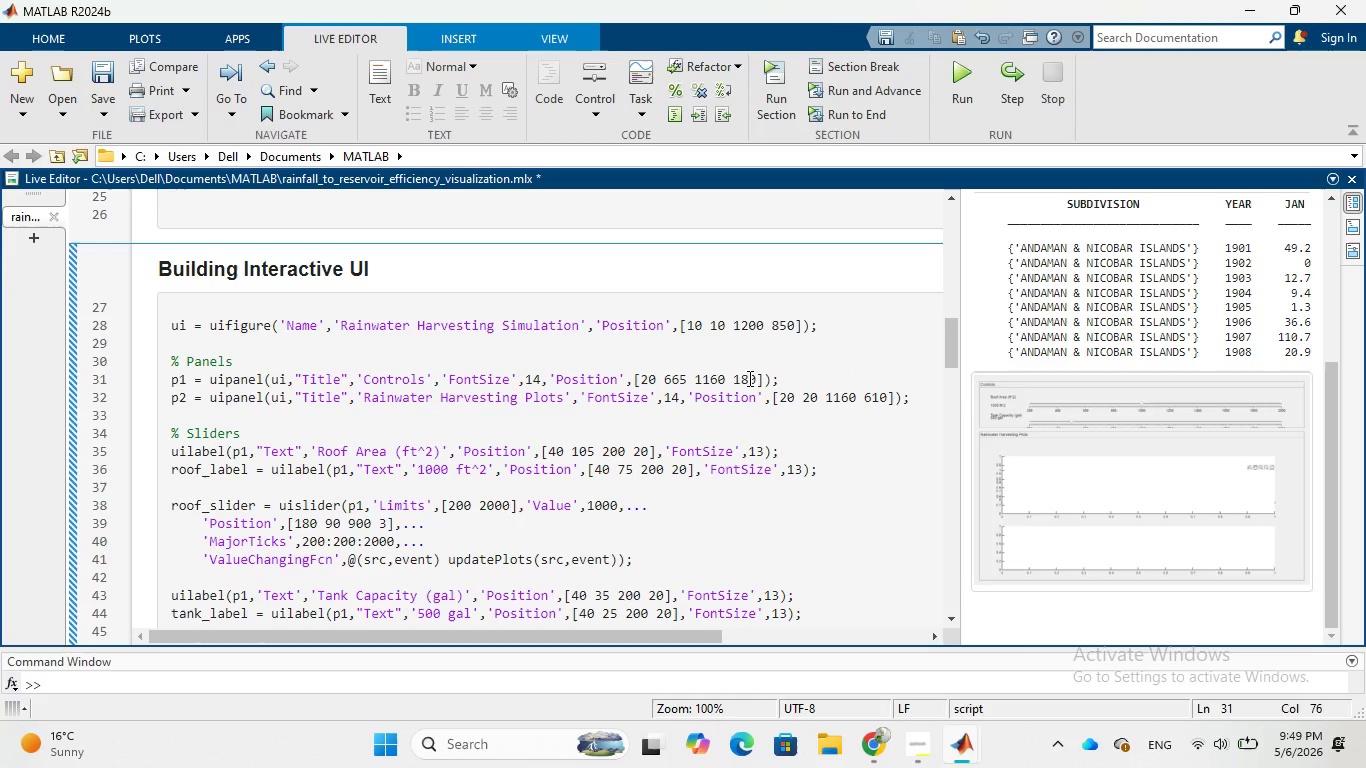 
key(Backspace)
 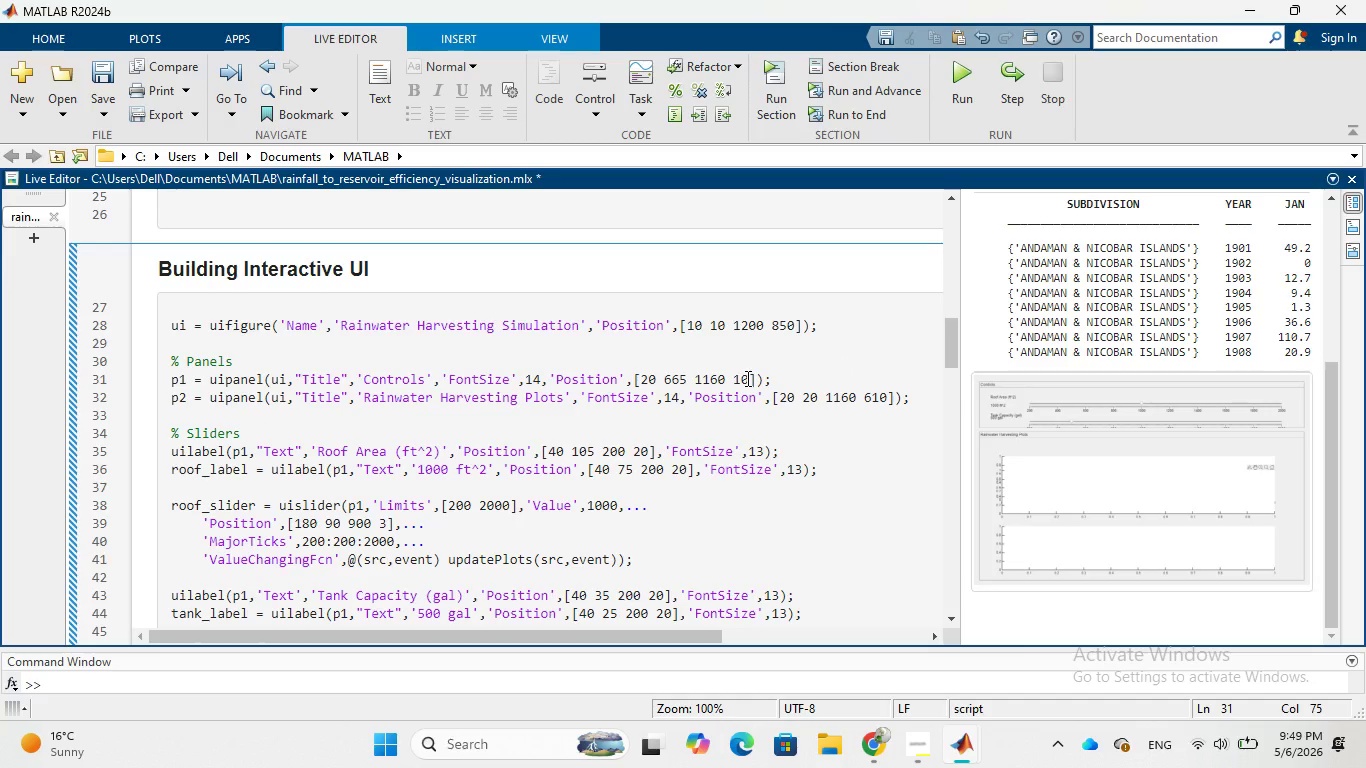 
key(7)
 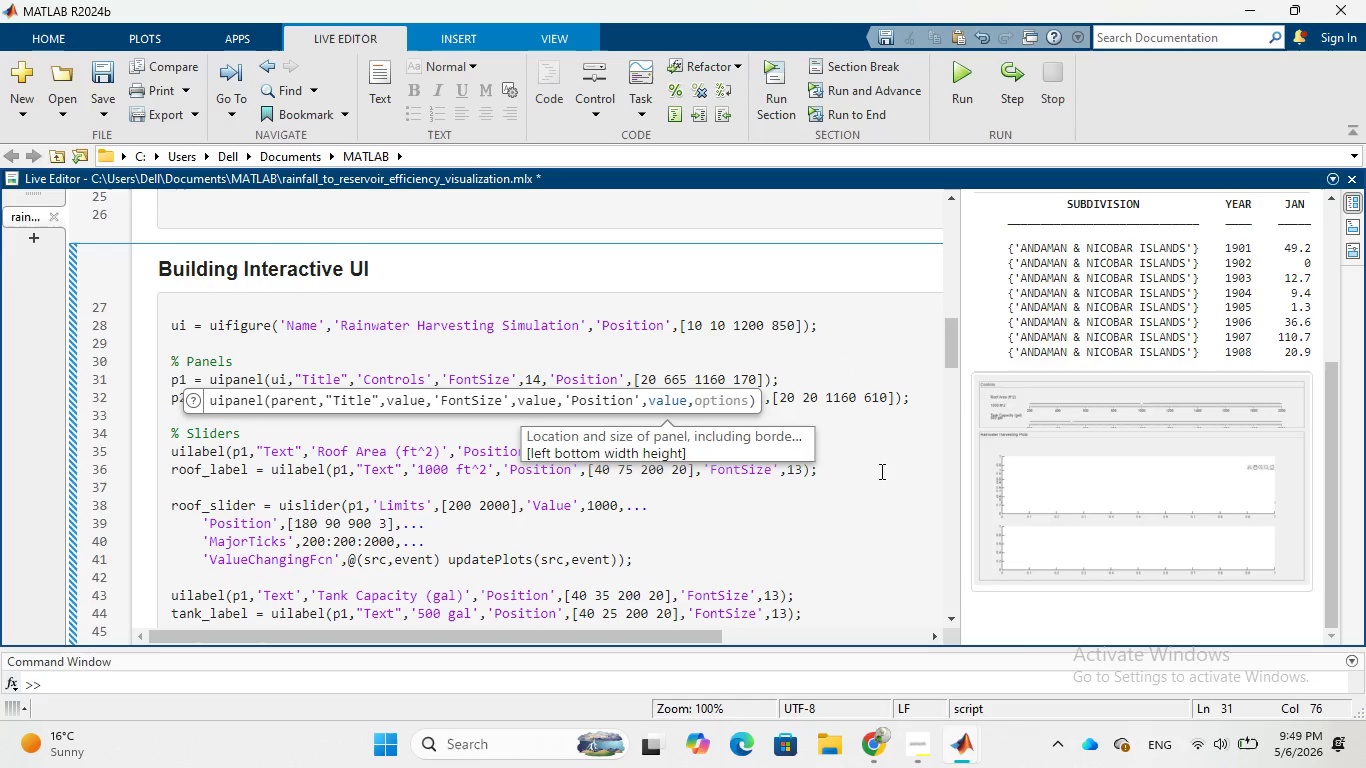 
left_click([880, 471])
 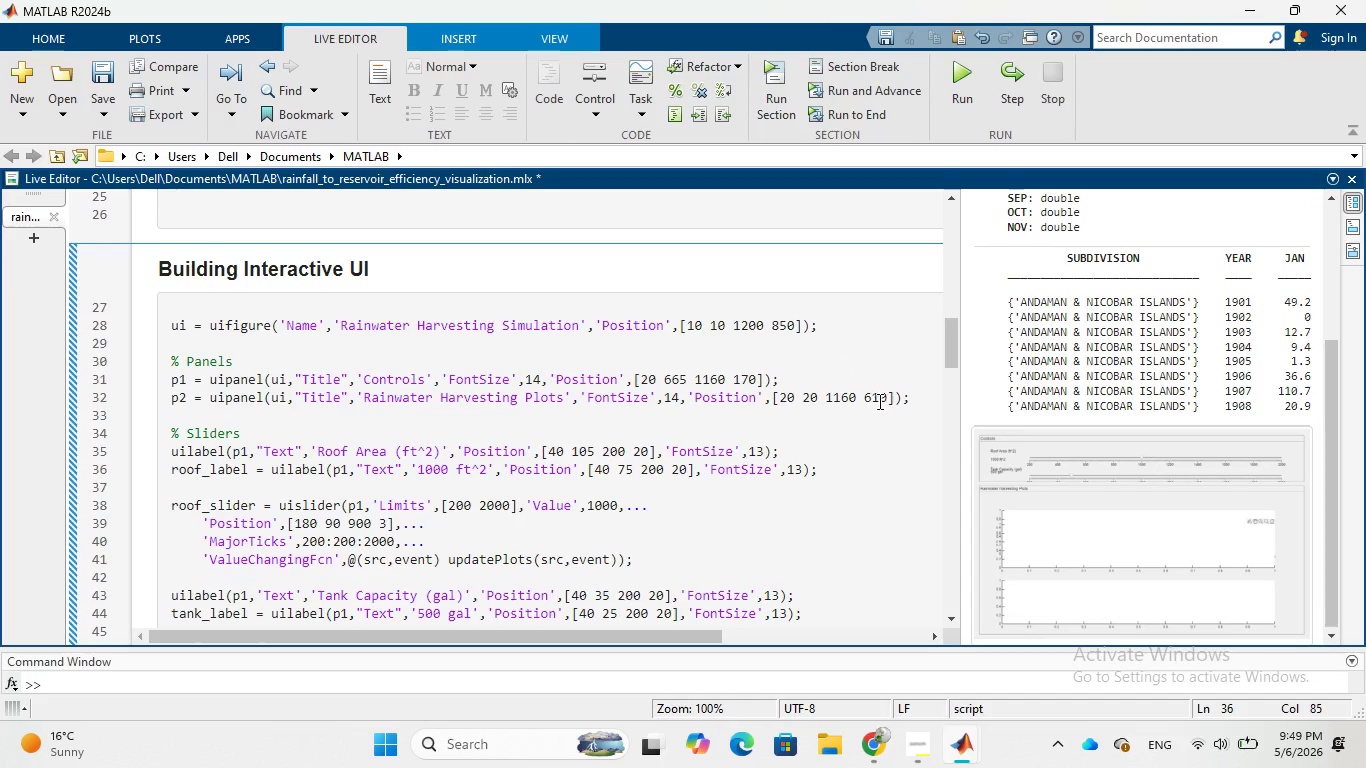 
left_click([879, 399])
 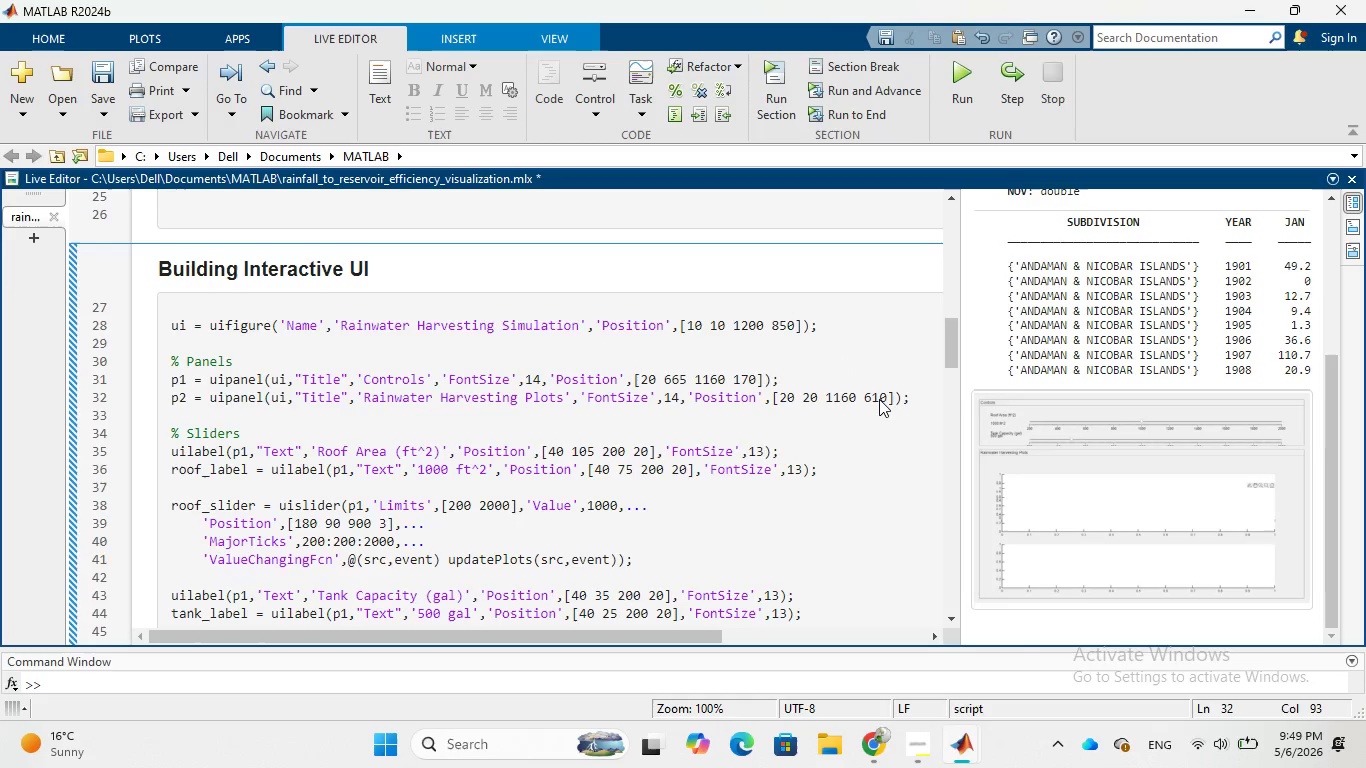 
key(Backspace)
 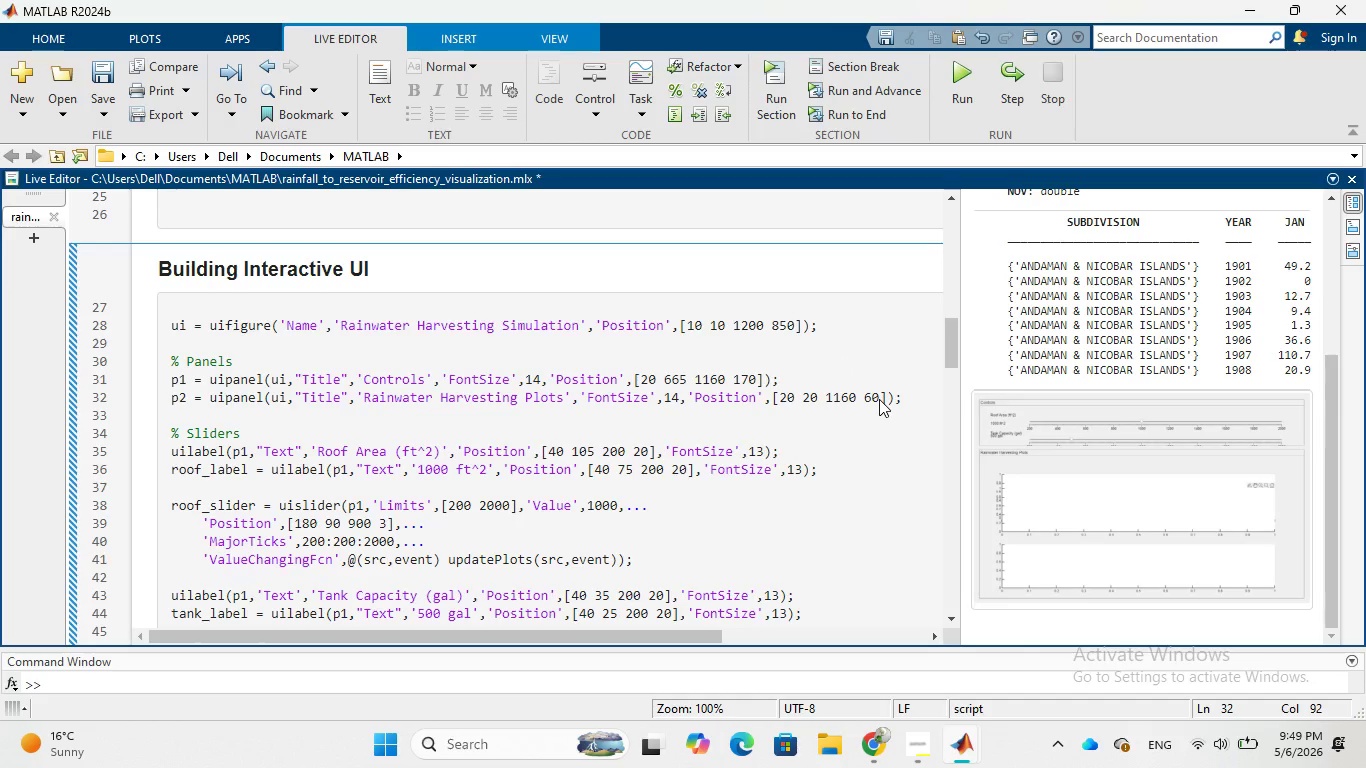 
key(4)
 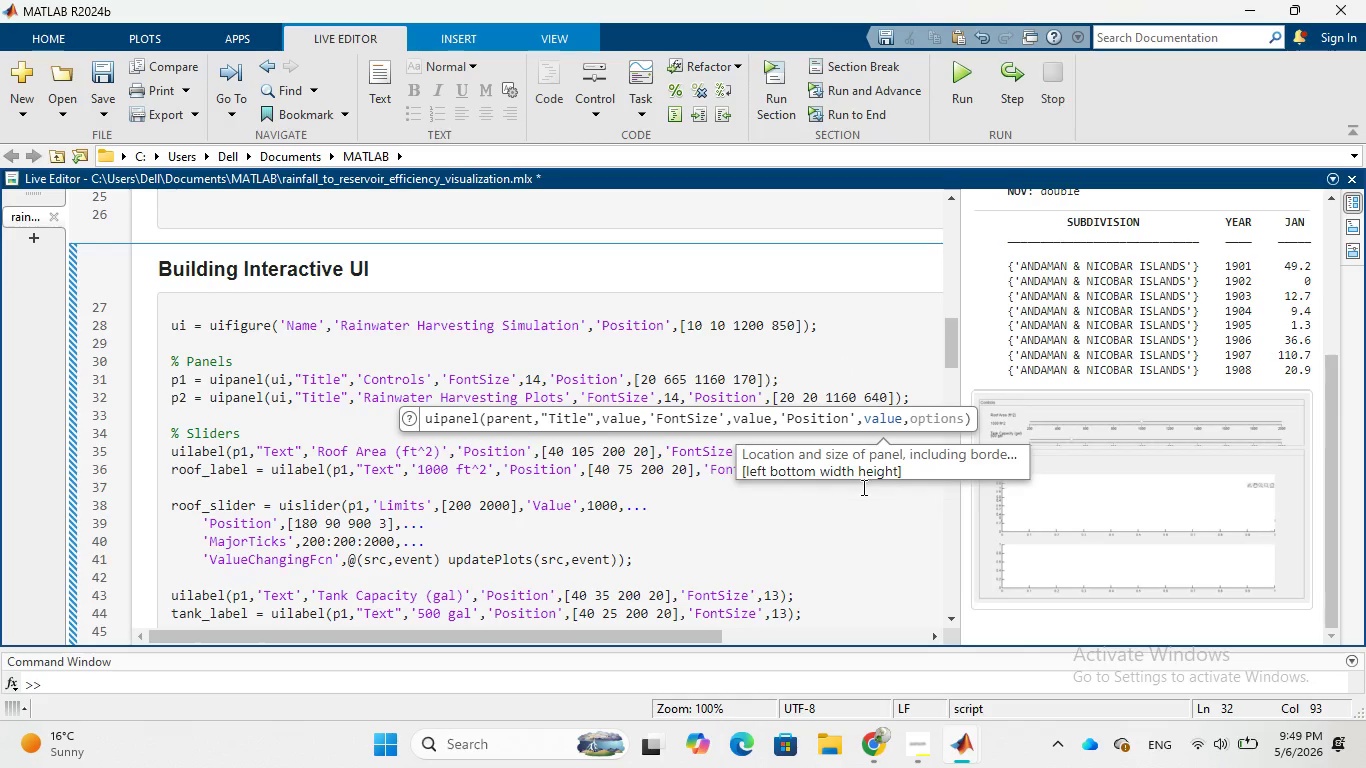 
left_click([862, 487])
 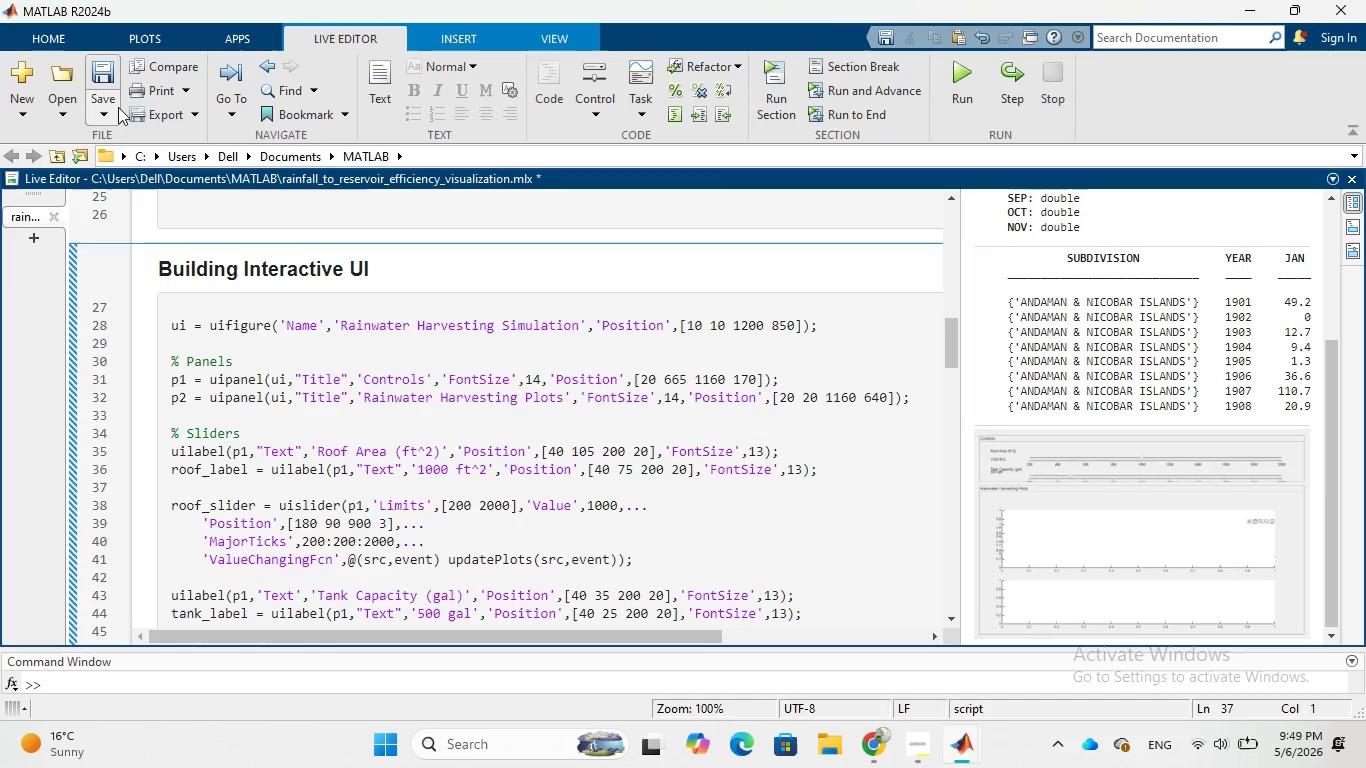 
double_click([128, 137])
 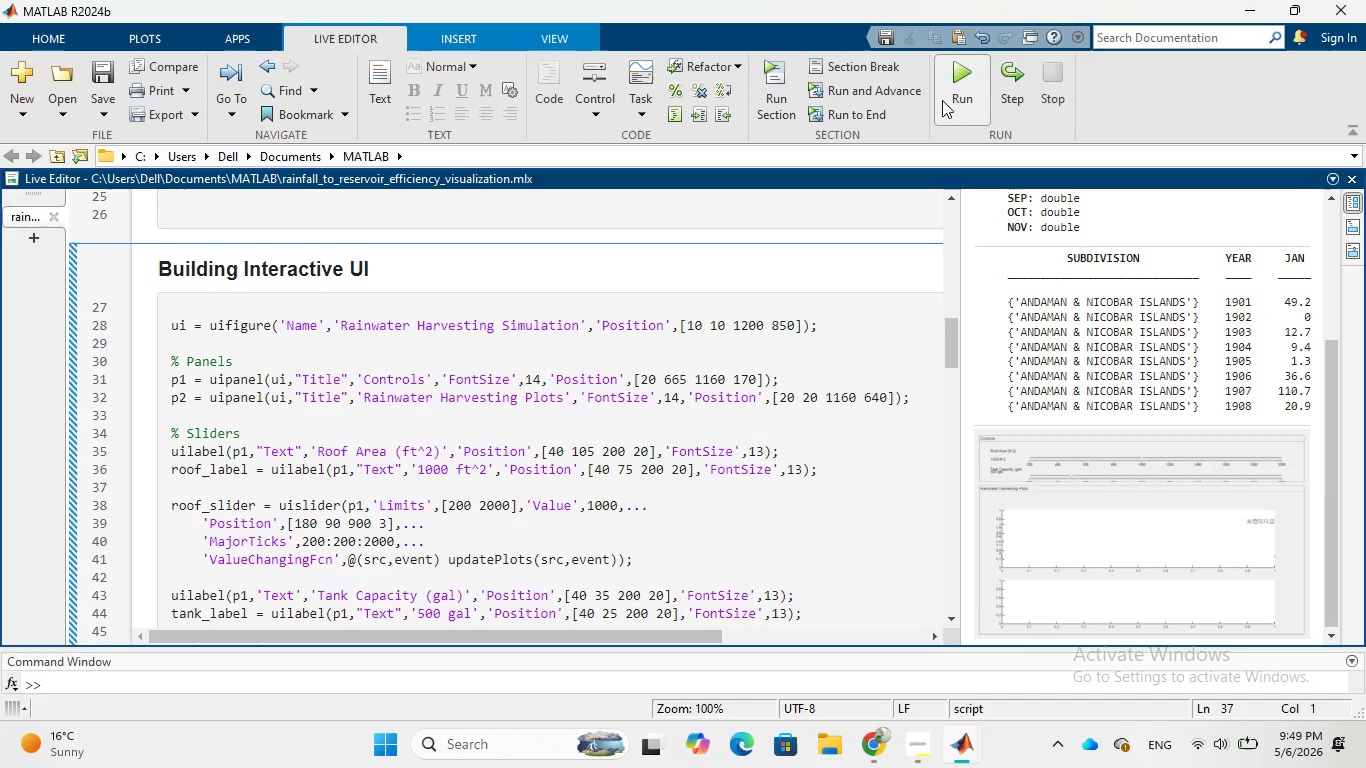 
left_click([949, 87])
 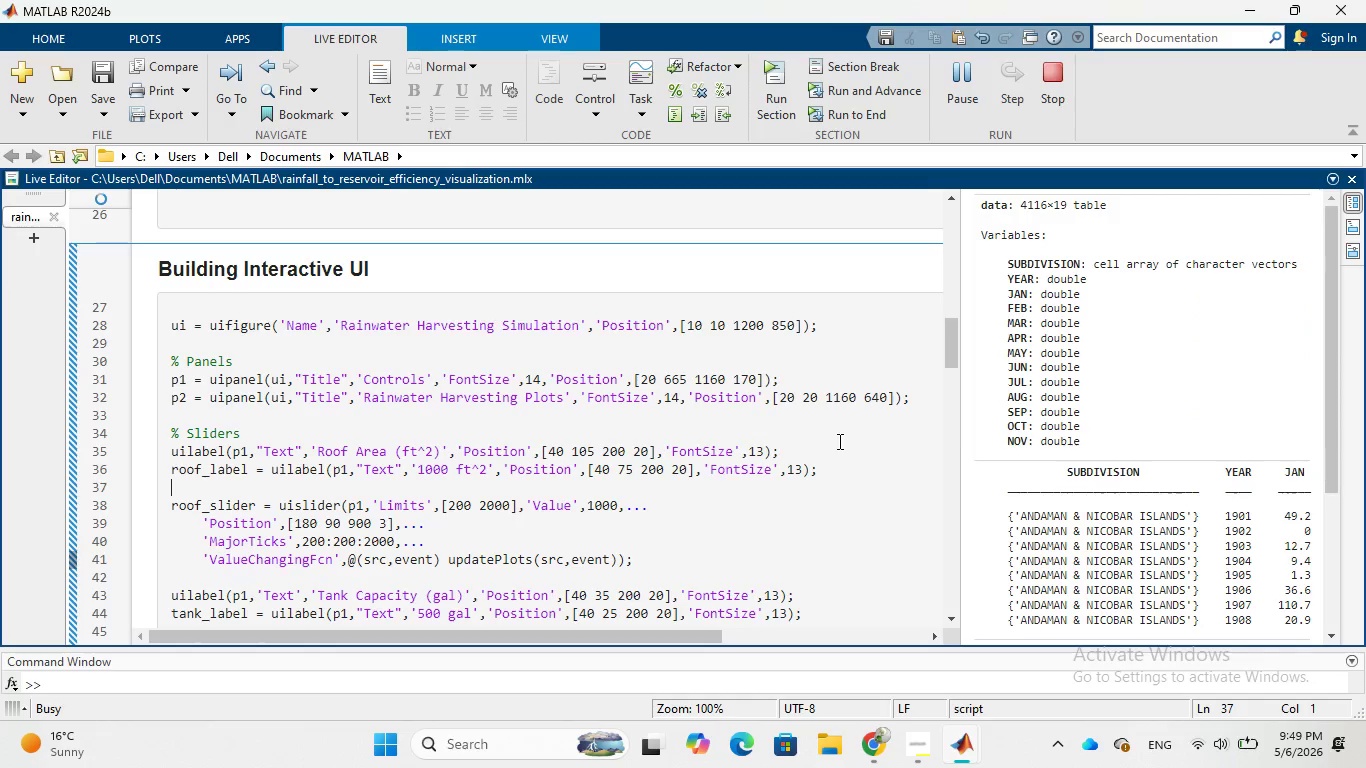 
wait(8.55)
 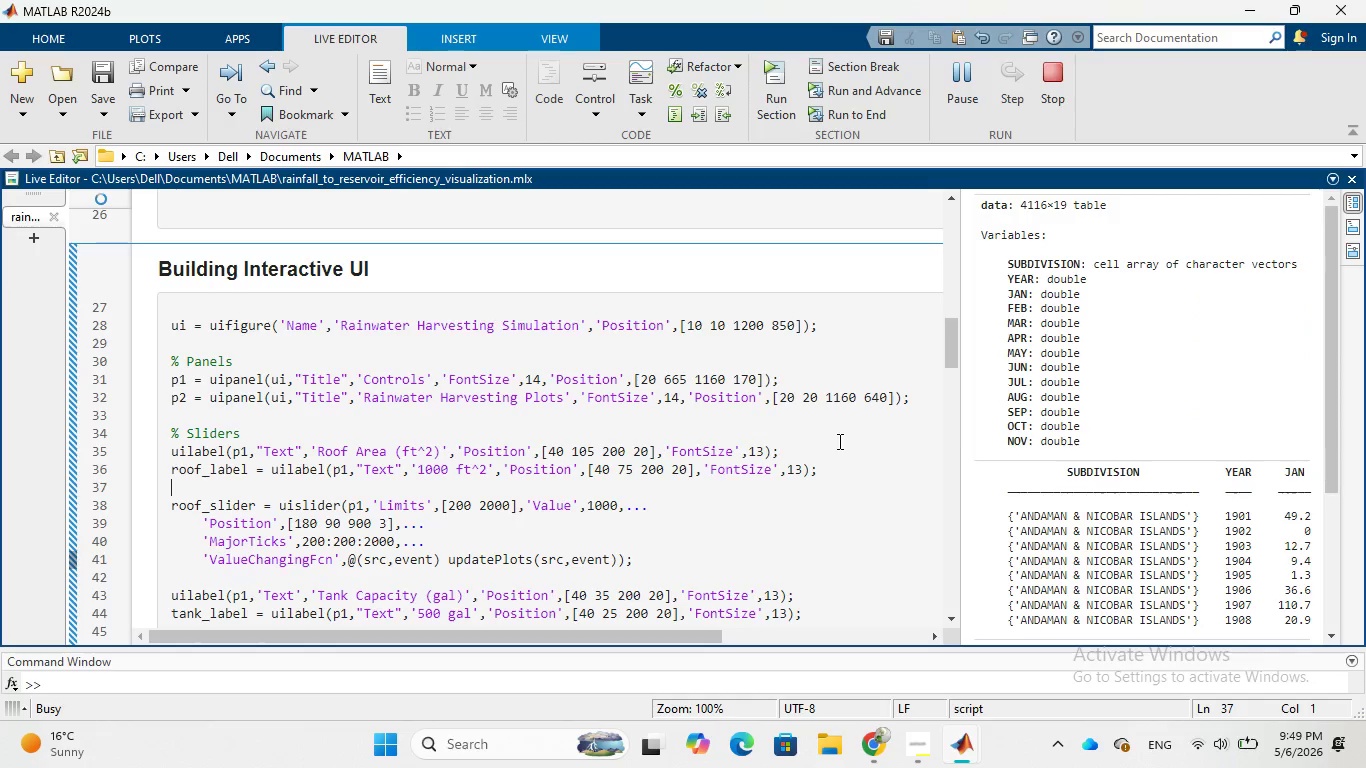 
left_click_drag(start_coordinate=[712, 0], to_coordinate=[721, 75])
 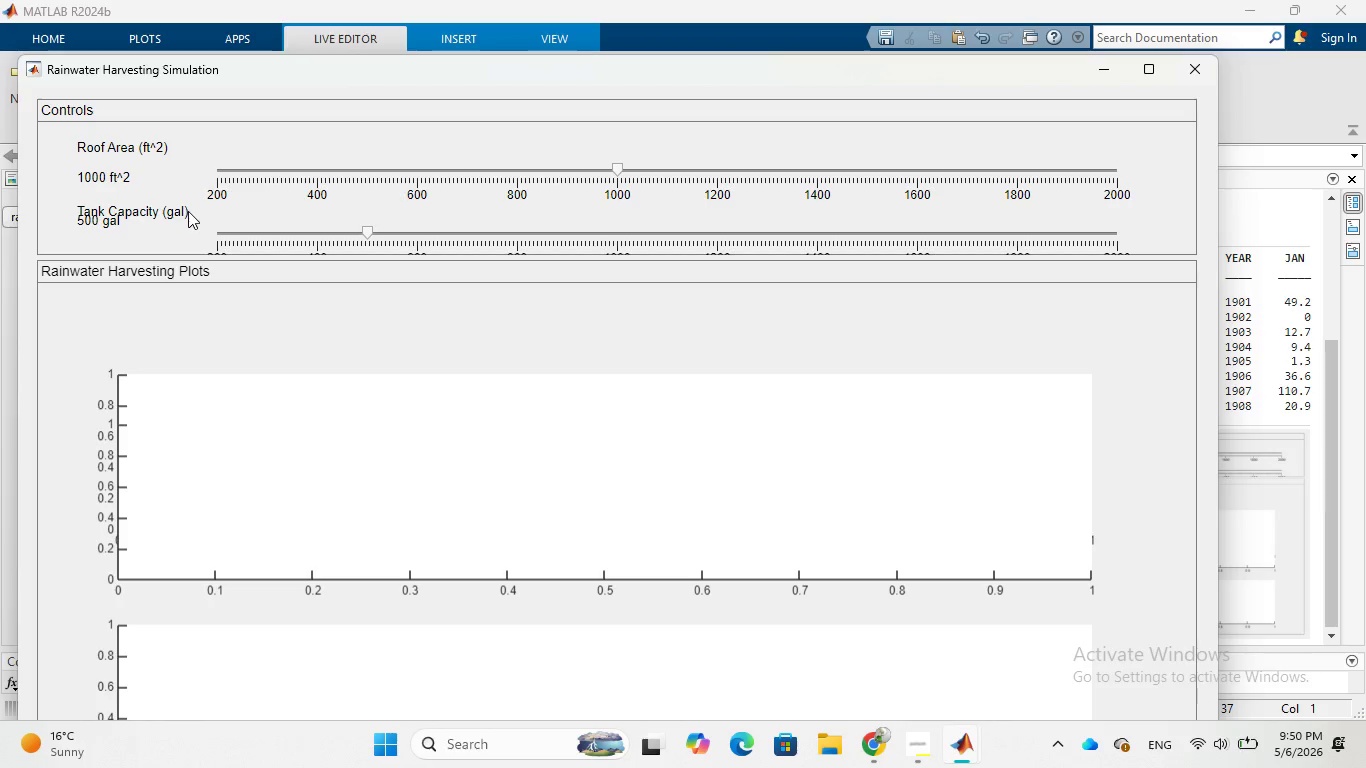 
wait(26.26)
 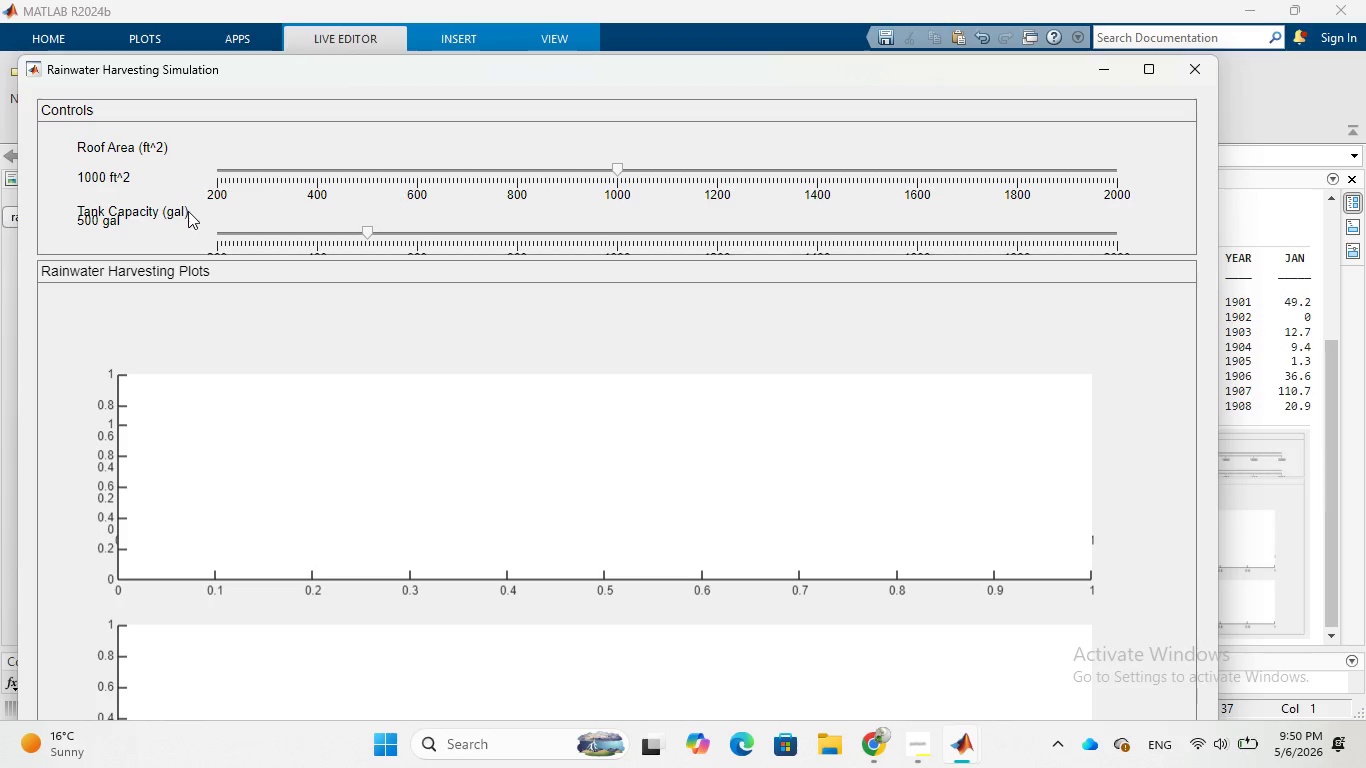 
left_click([742, 629])
 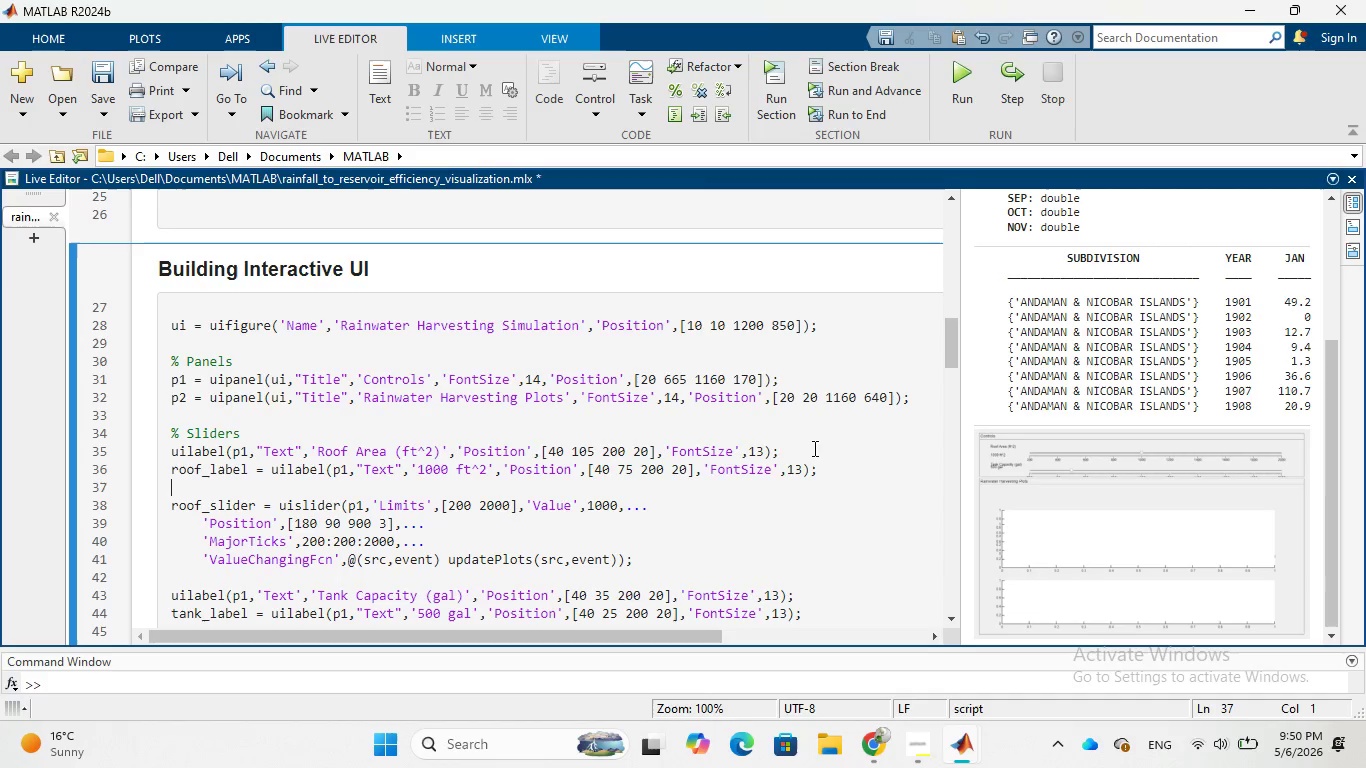 
left_click([879, 391])
 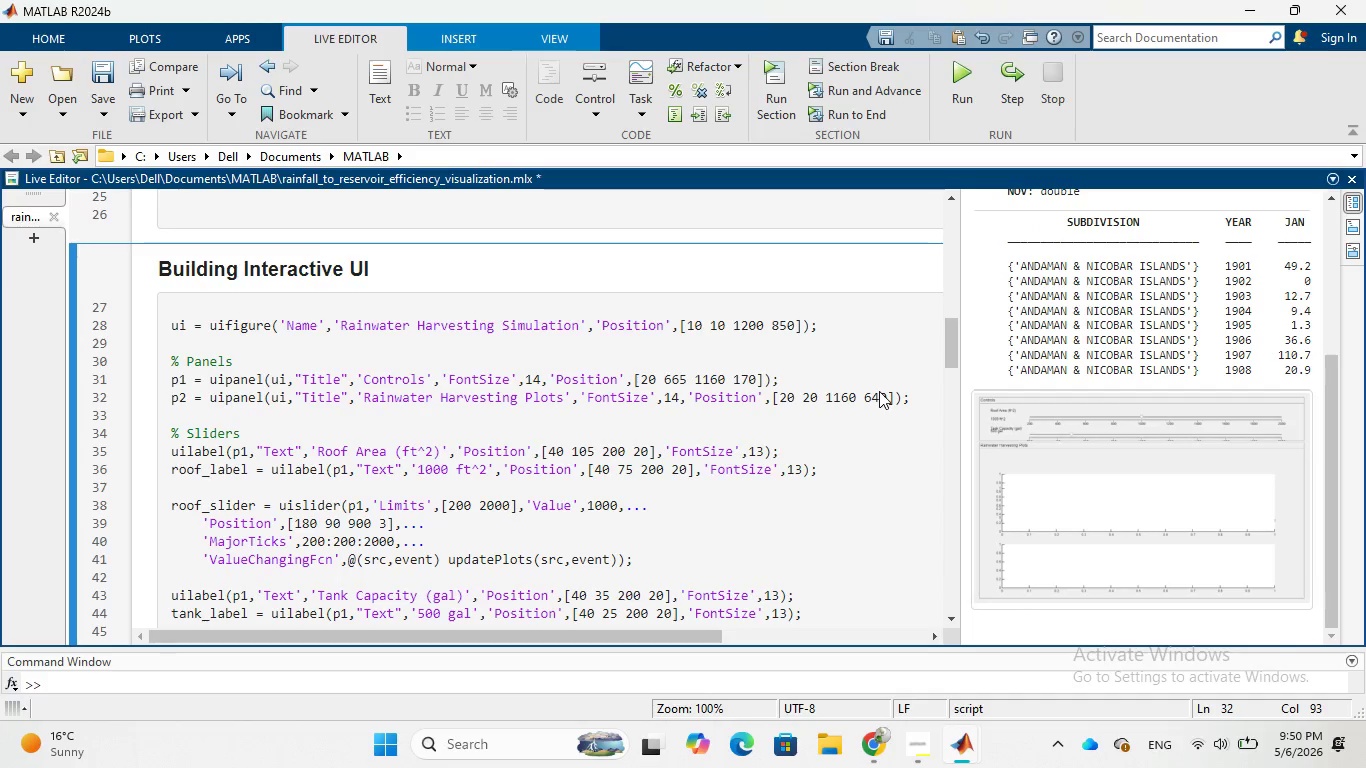 
key(Backspace)
 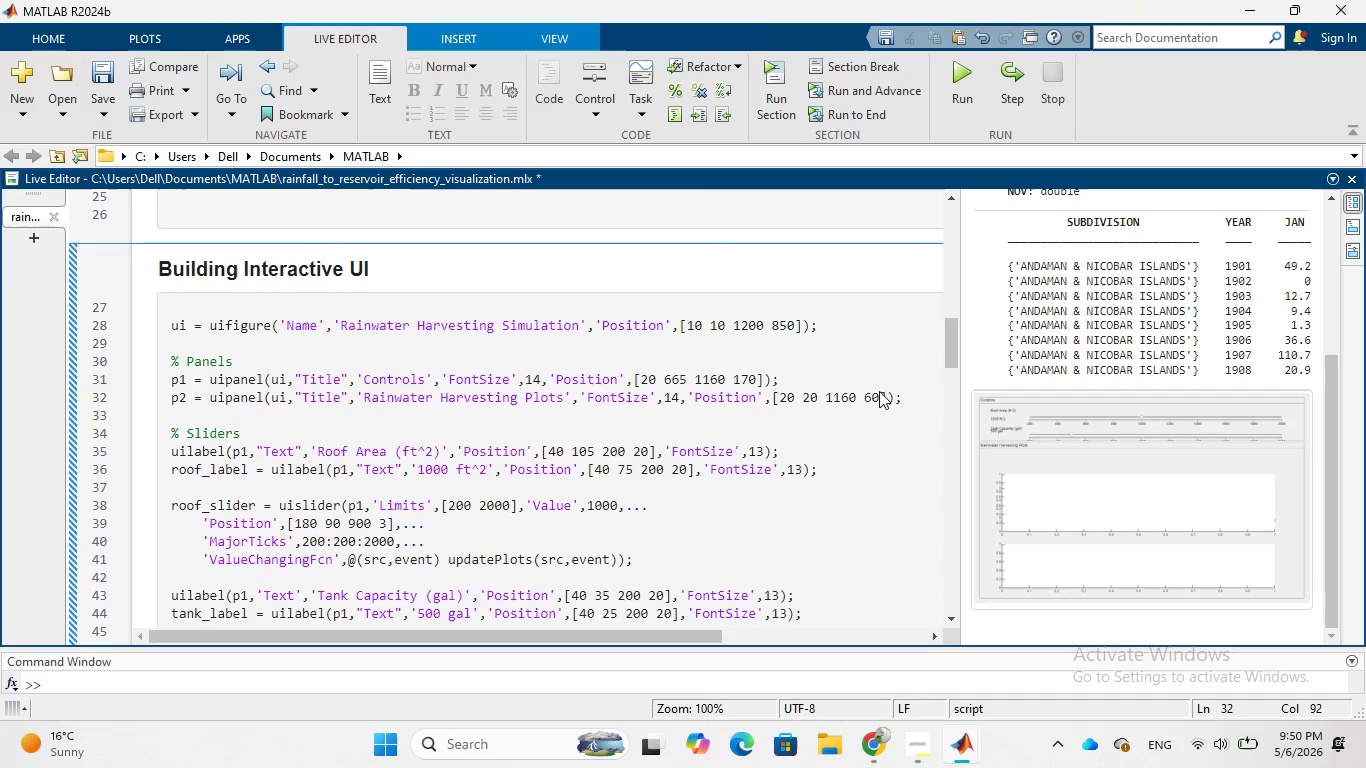 
key(2)
 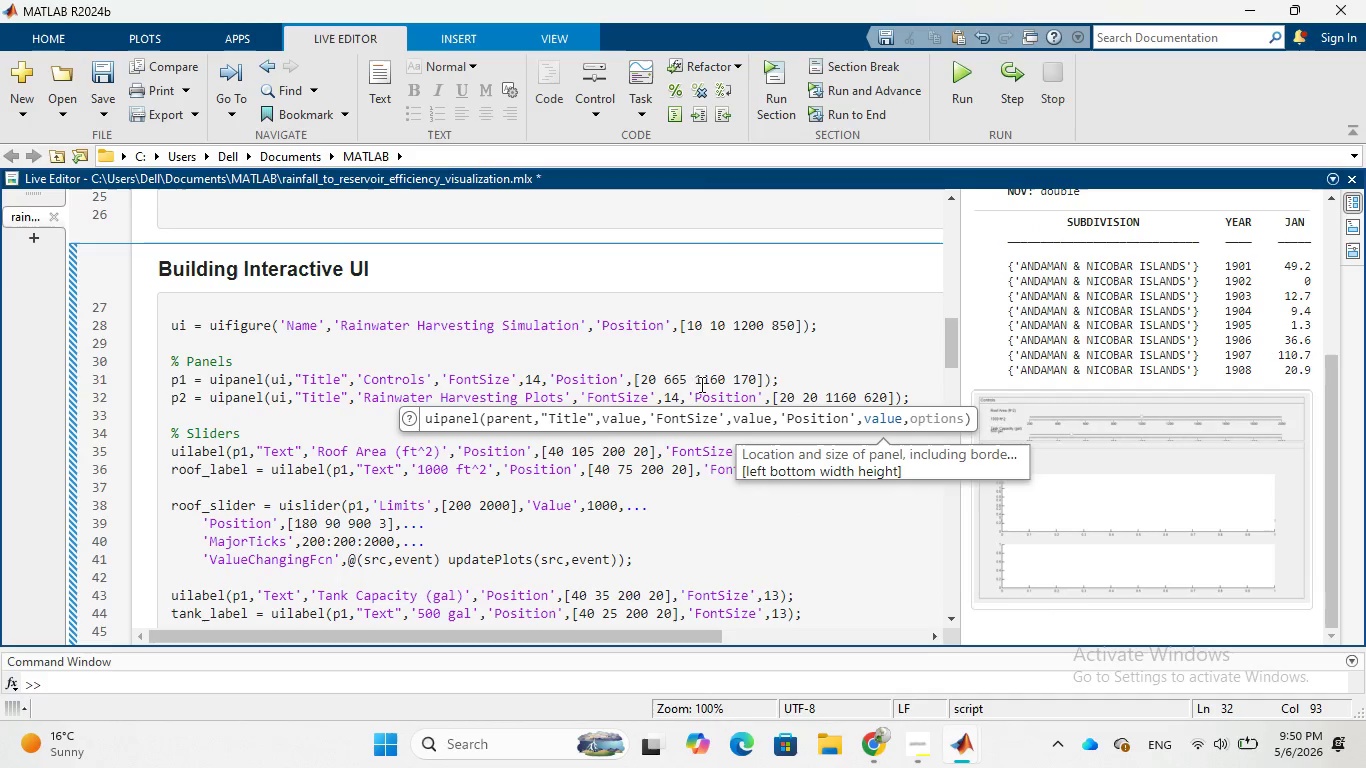 
left_click([678, 375])
 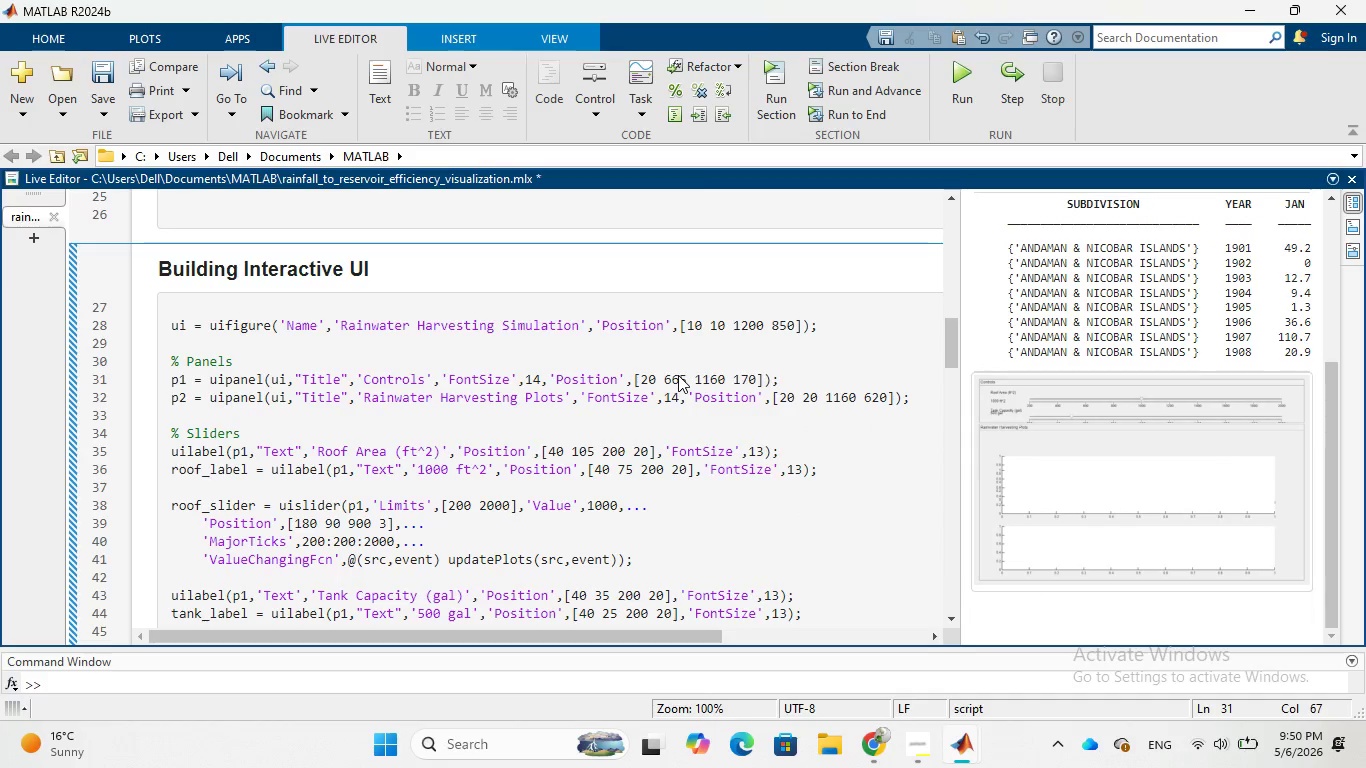 
key(Backspace)
 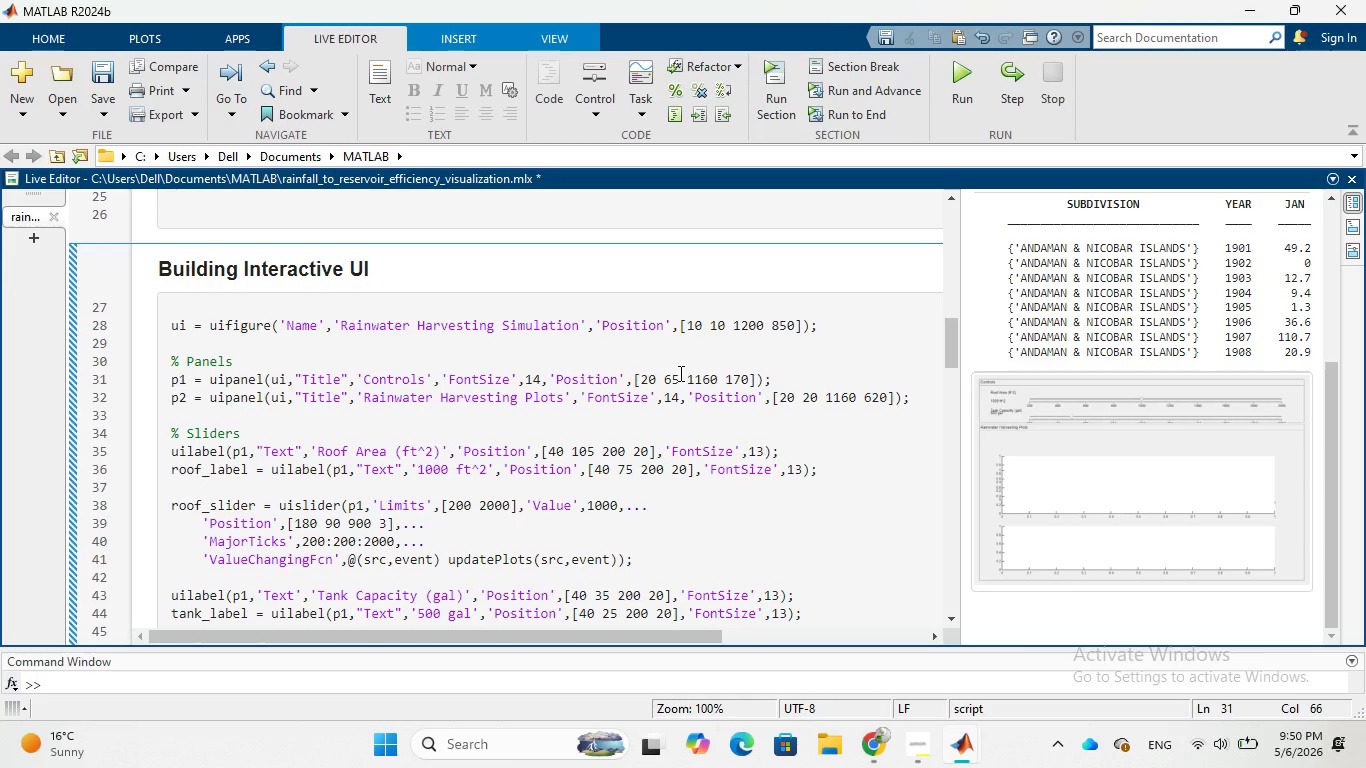 
left_click([680, 373])
 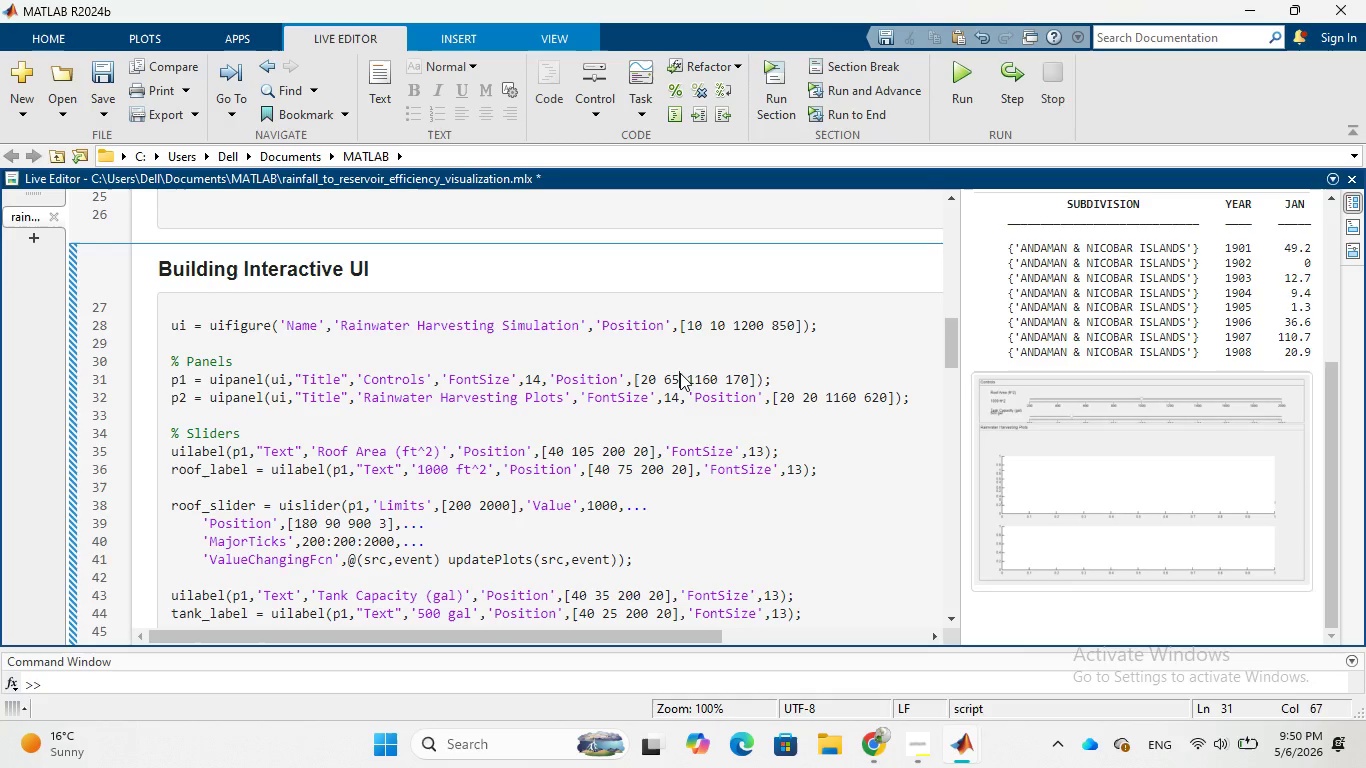 
key(0)
 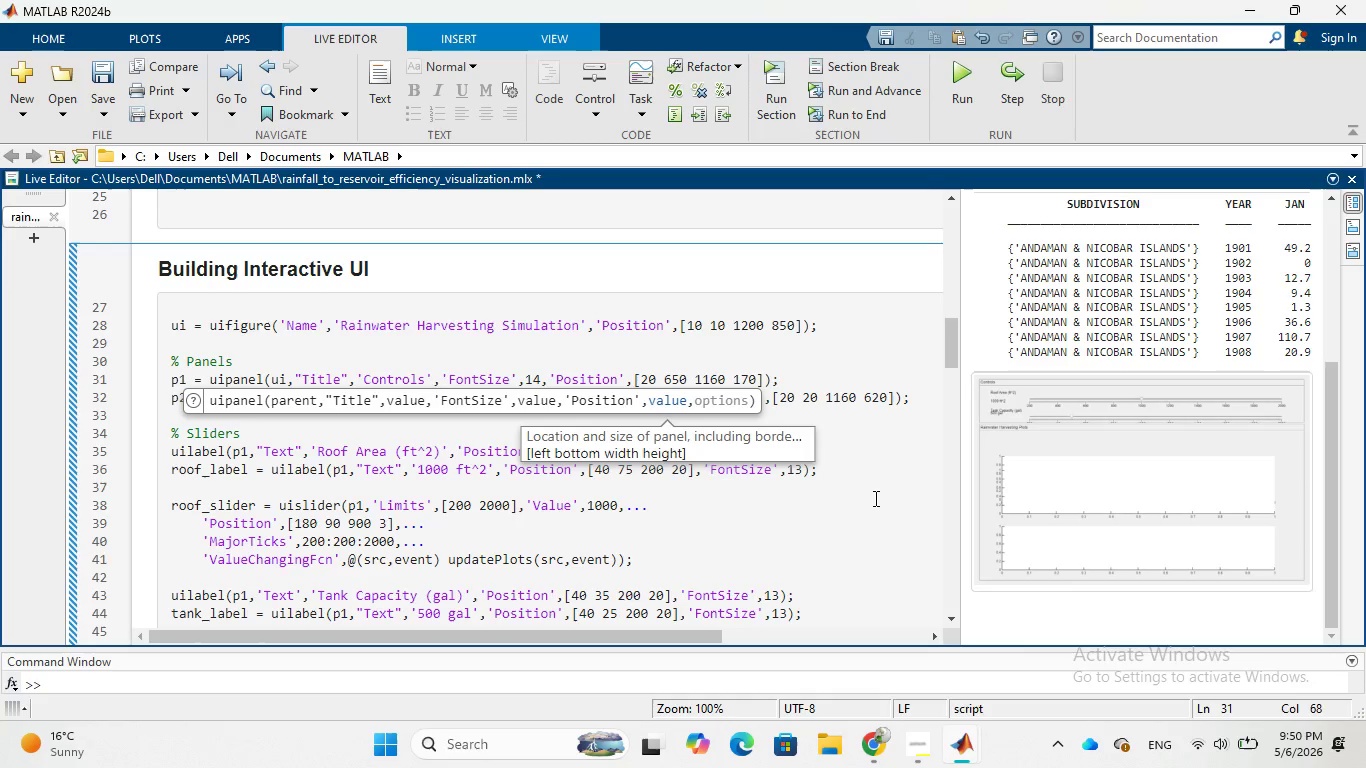 
left_click([874, 498])
 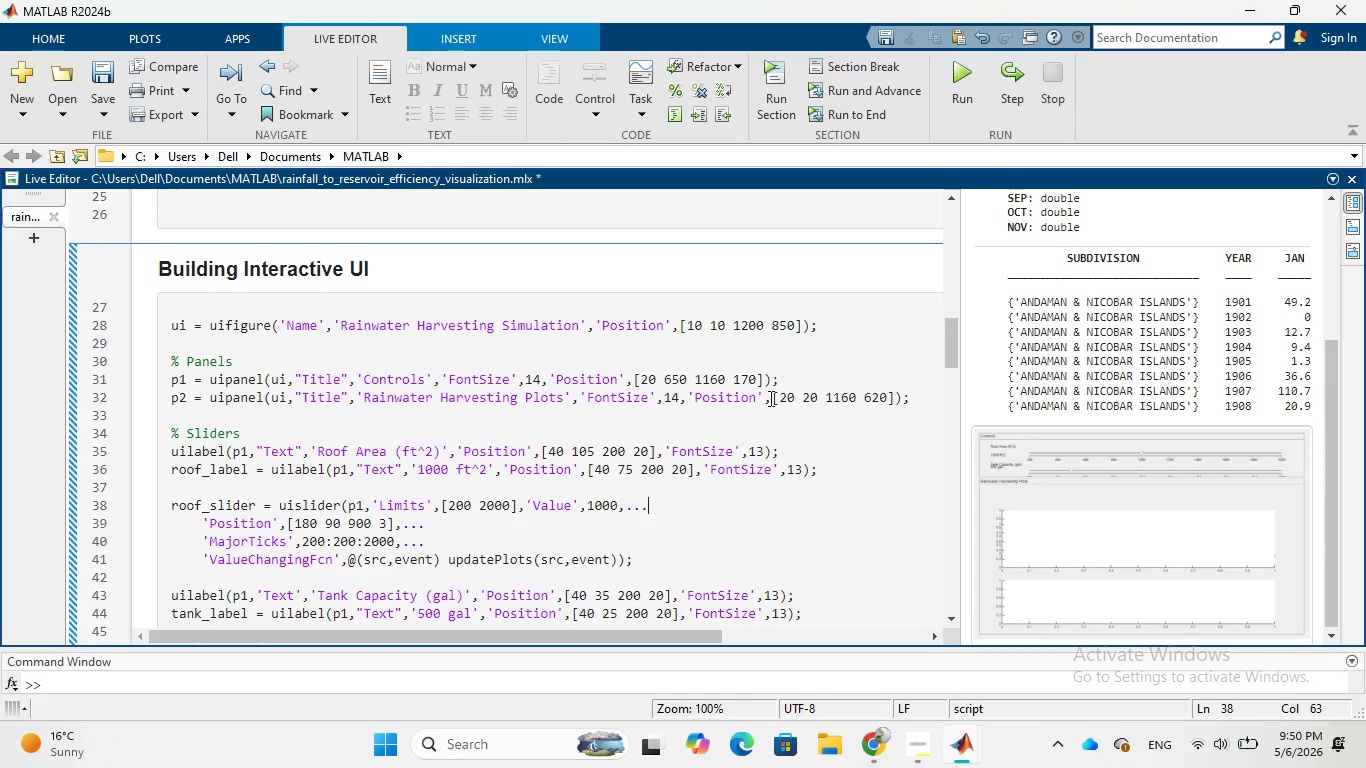 
wait(5.41)
 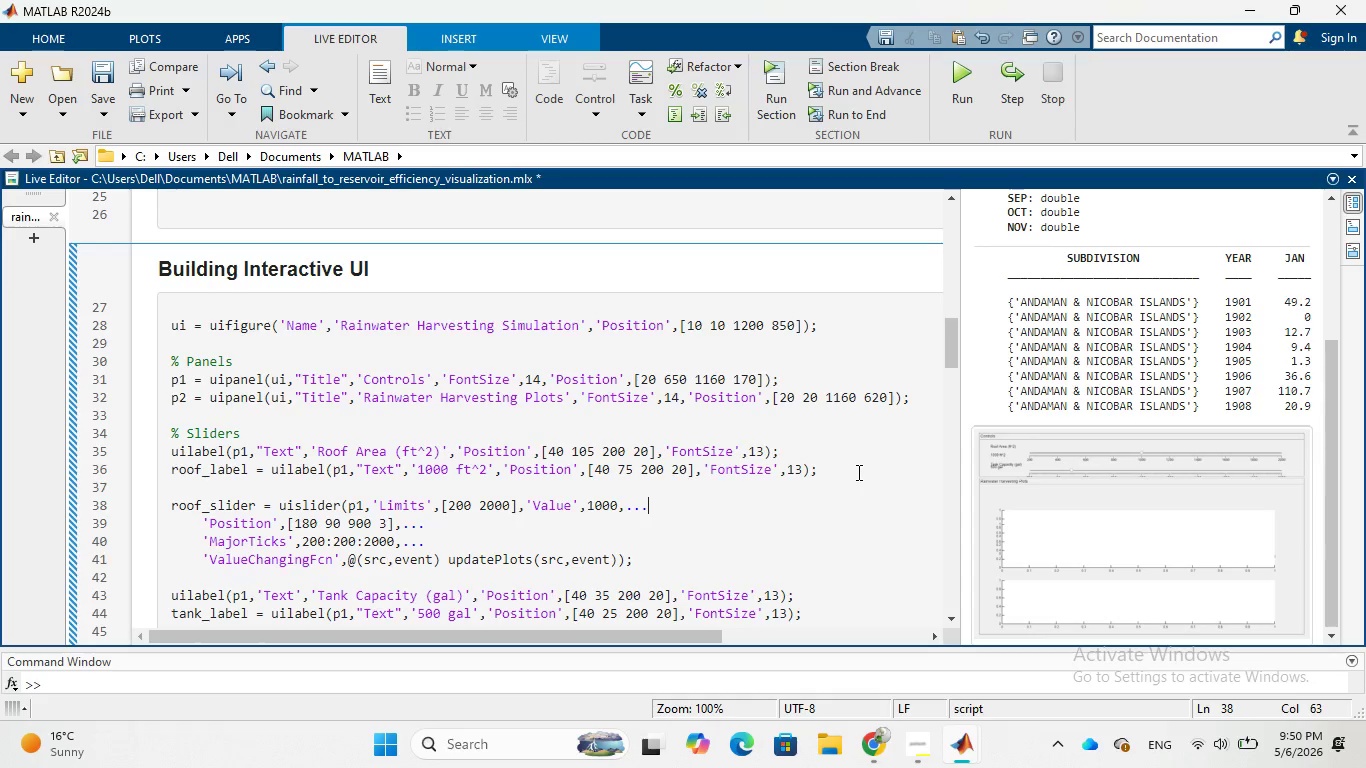 
left_click([716, 327])
 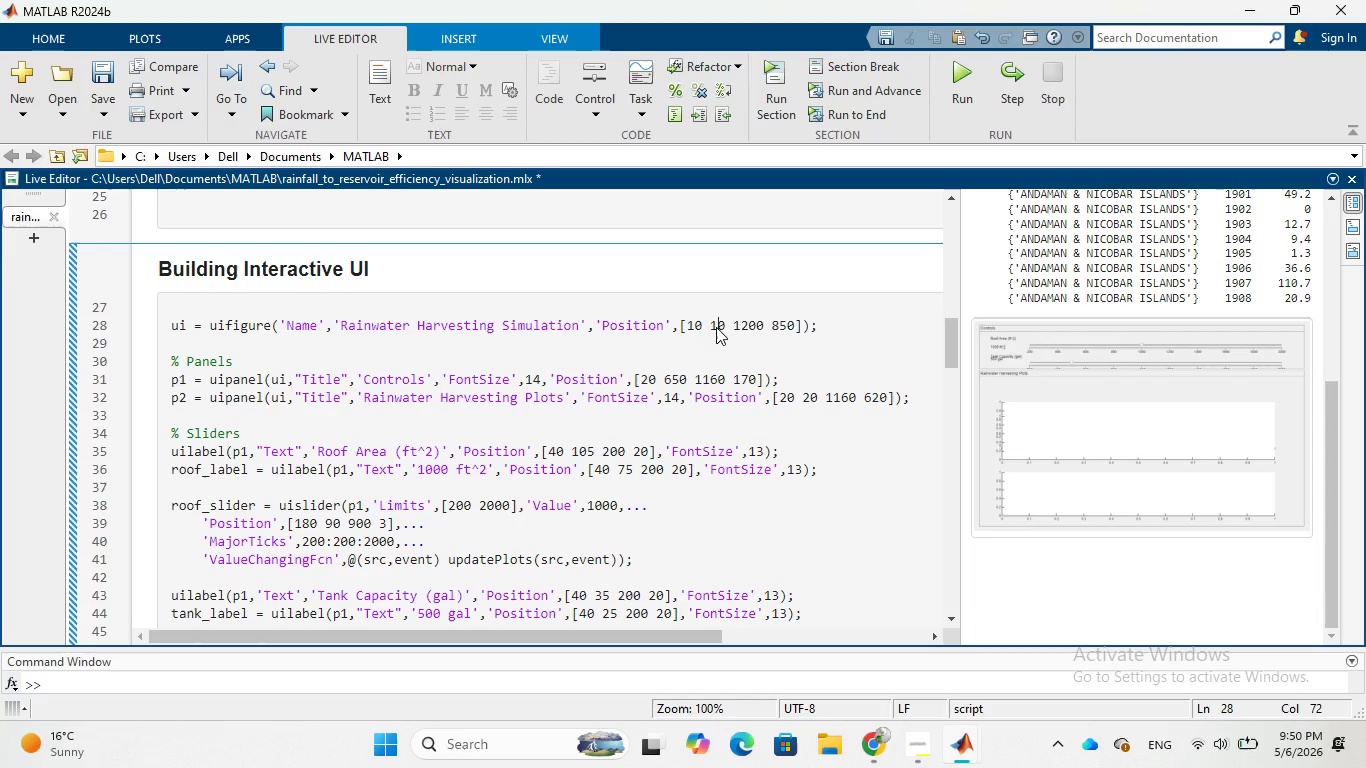 
key(Backspace)
 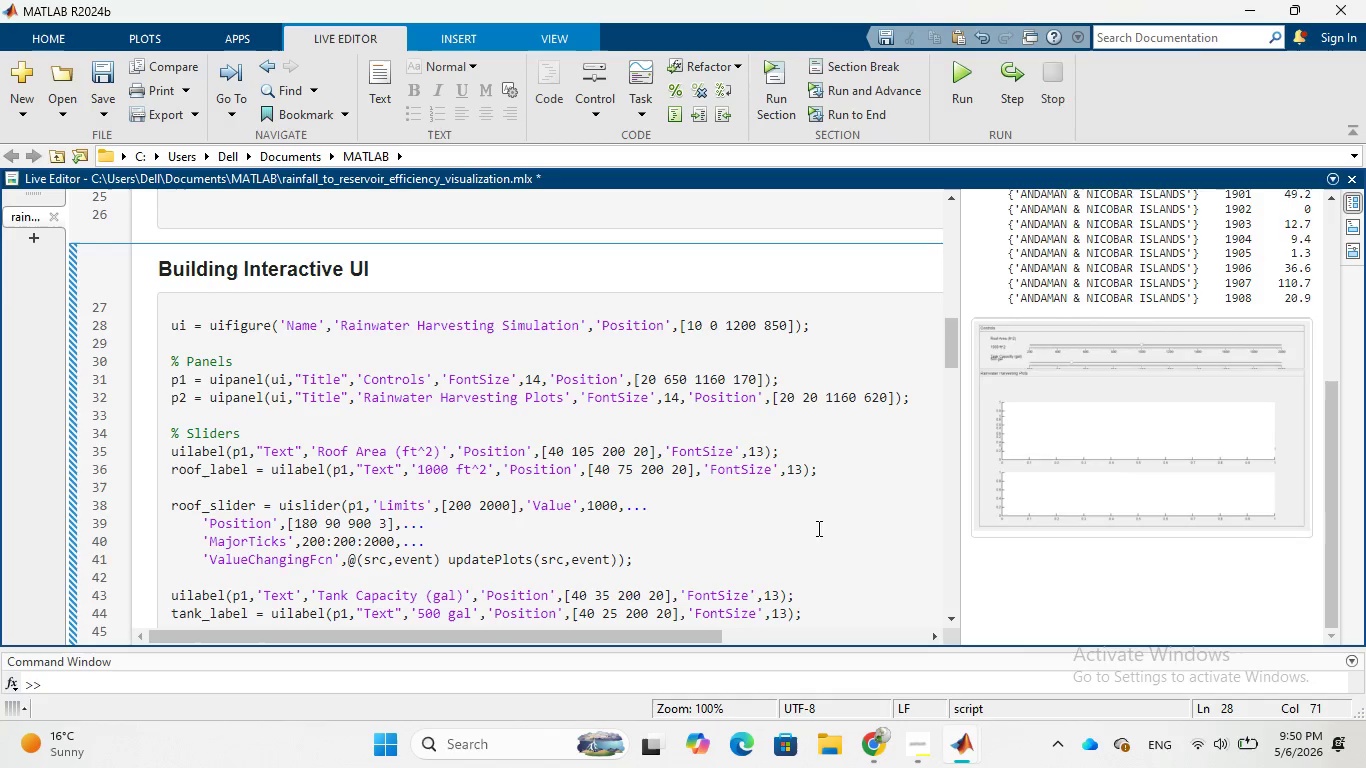 
left_click([817, 528])
 